 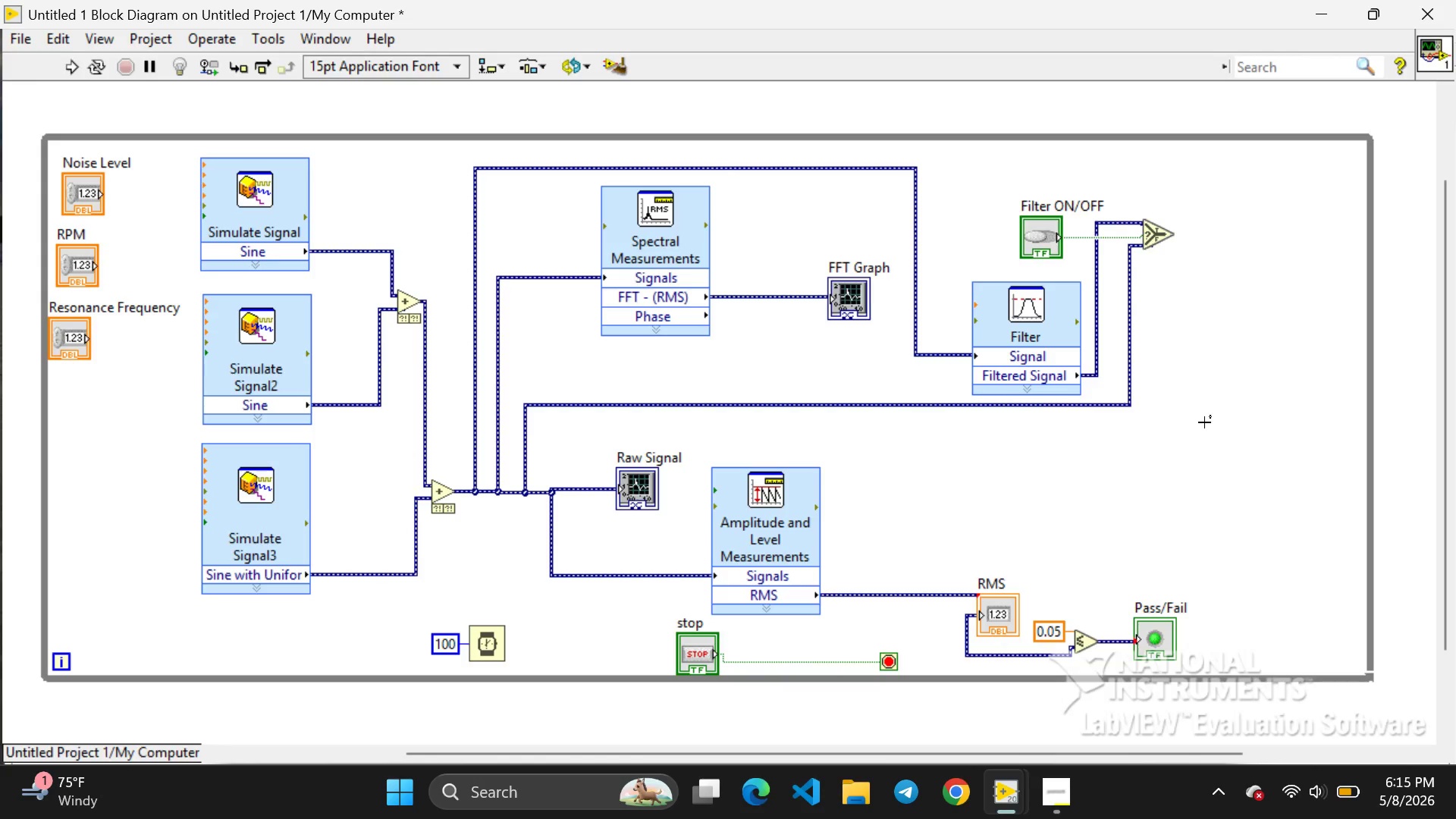 
left_click([877, 405])
 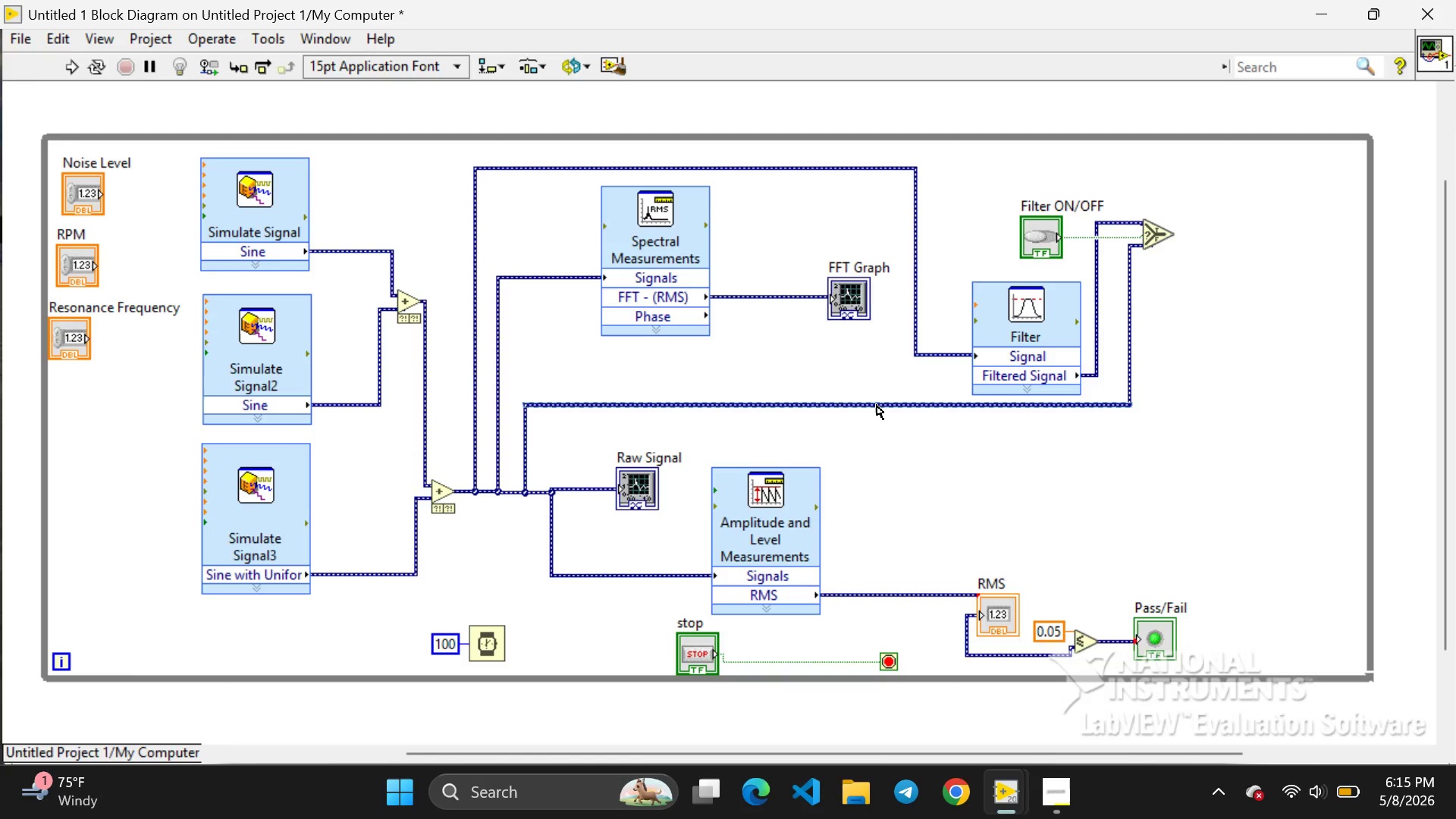 
key(Backspace)
 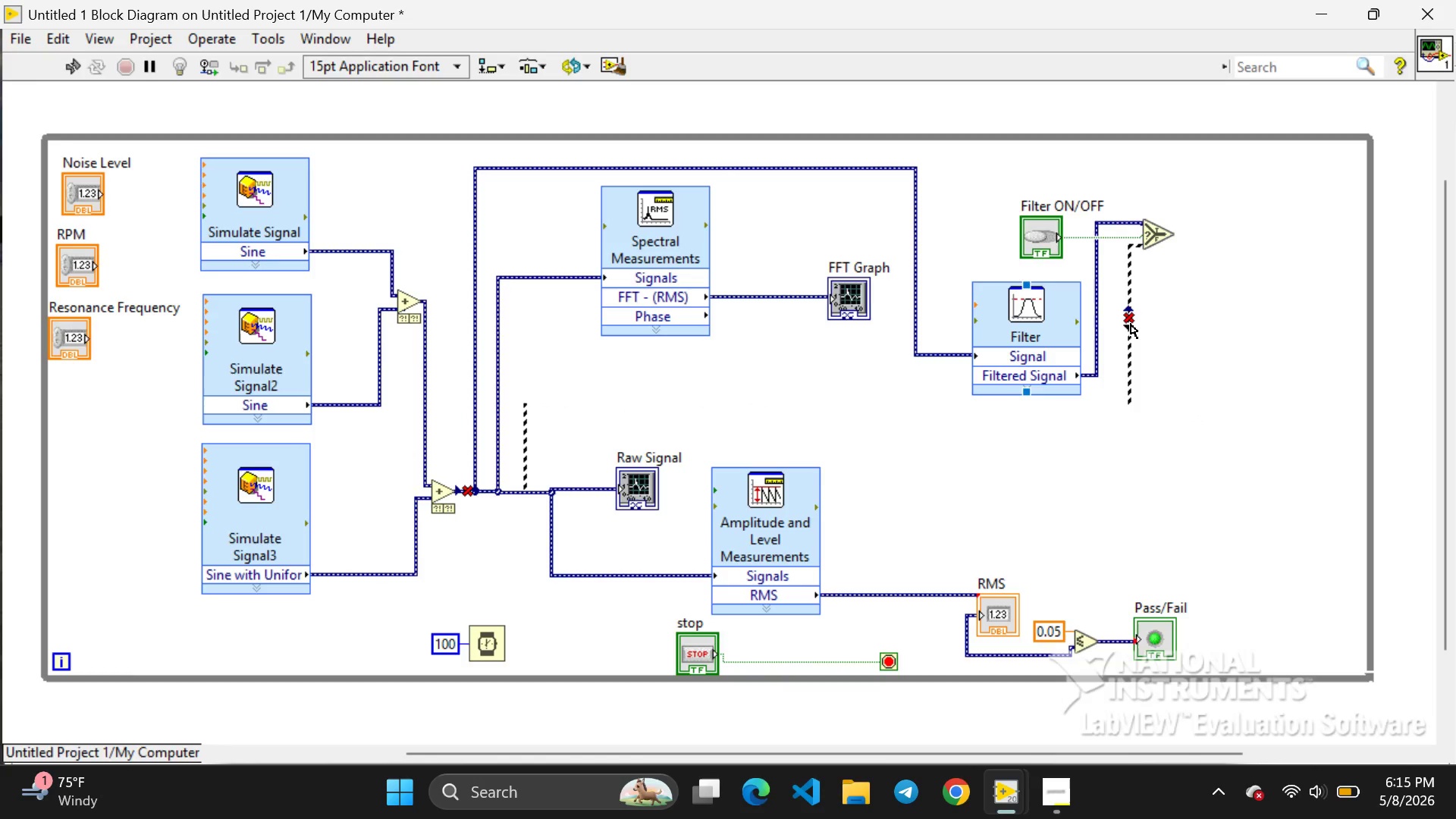 
left_click([1131, 322])
 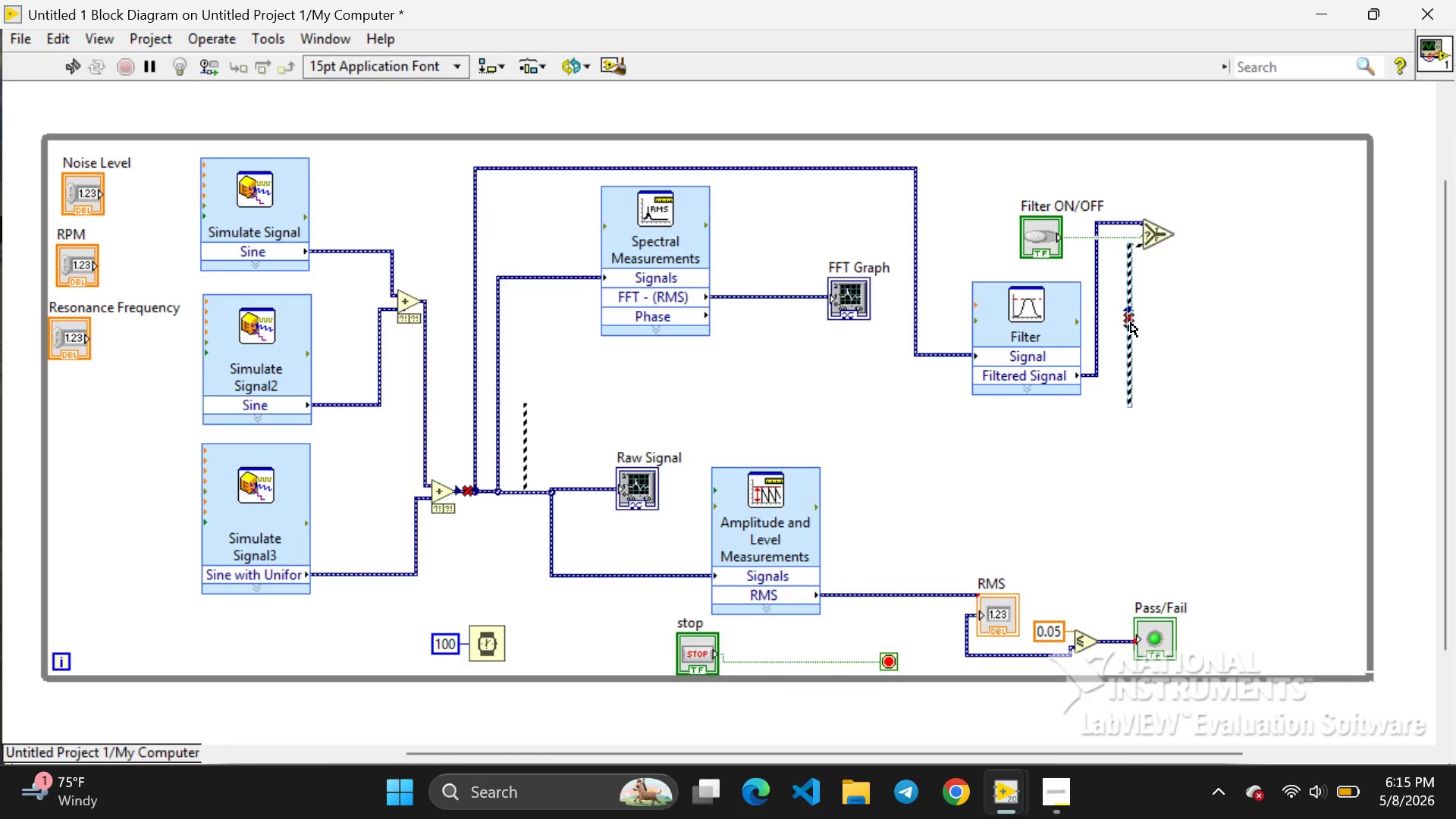 
key(Backspace)
 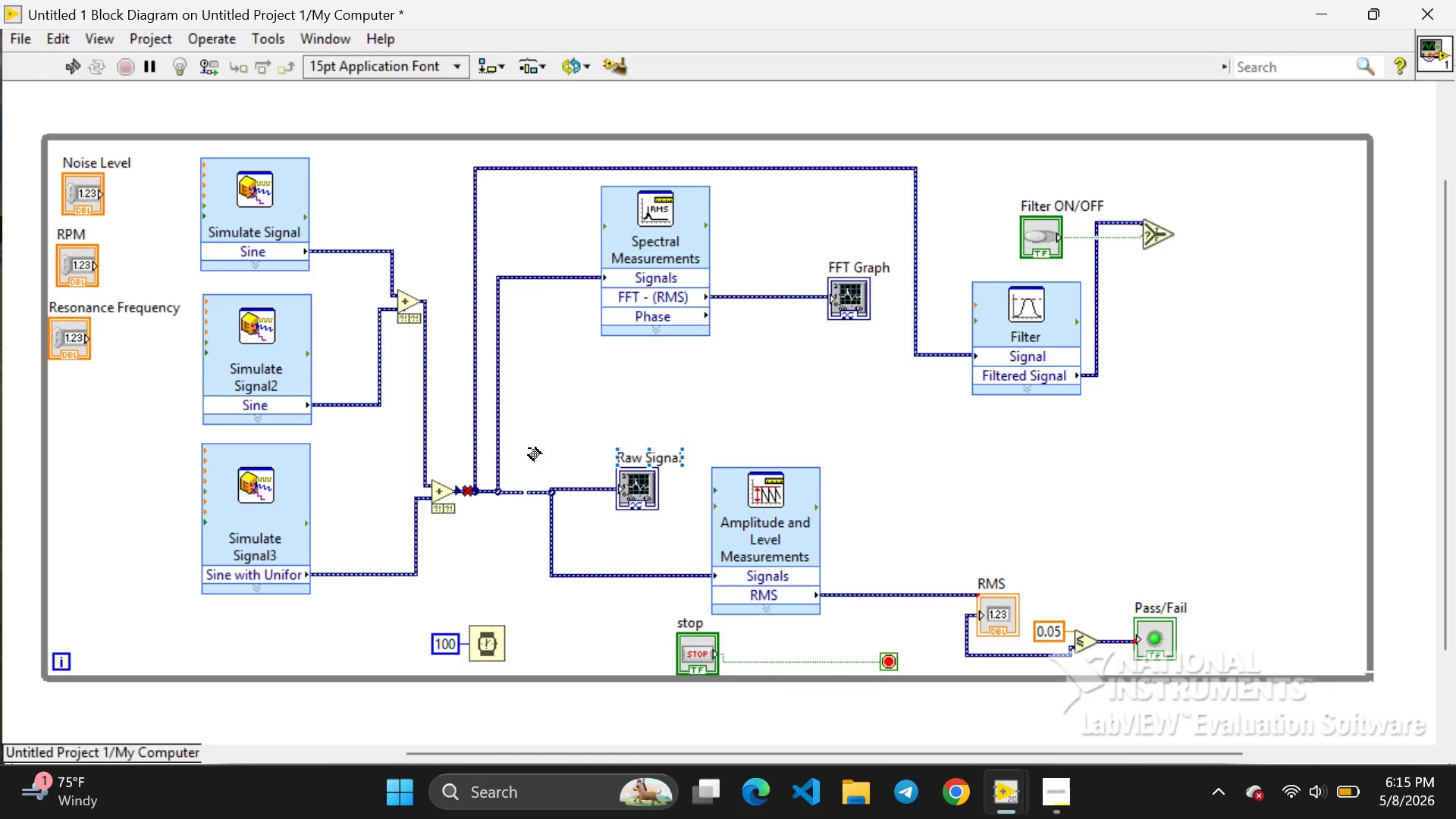 
left_click([526, 448])
 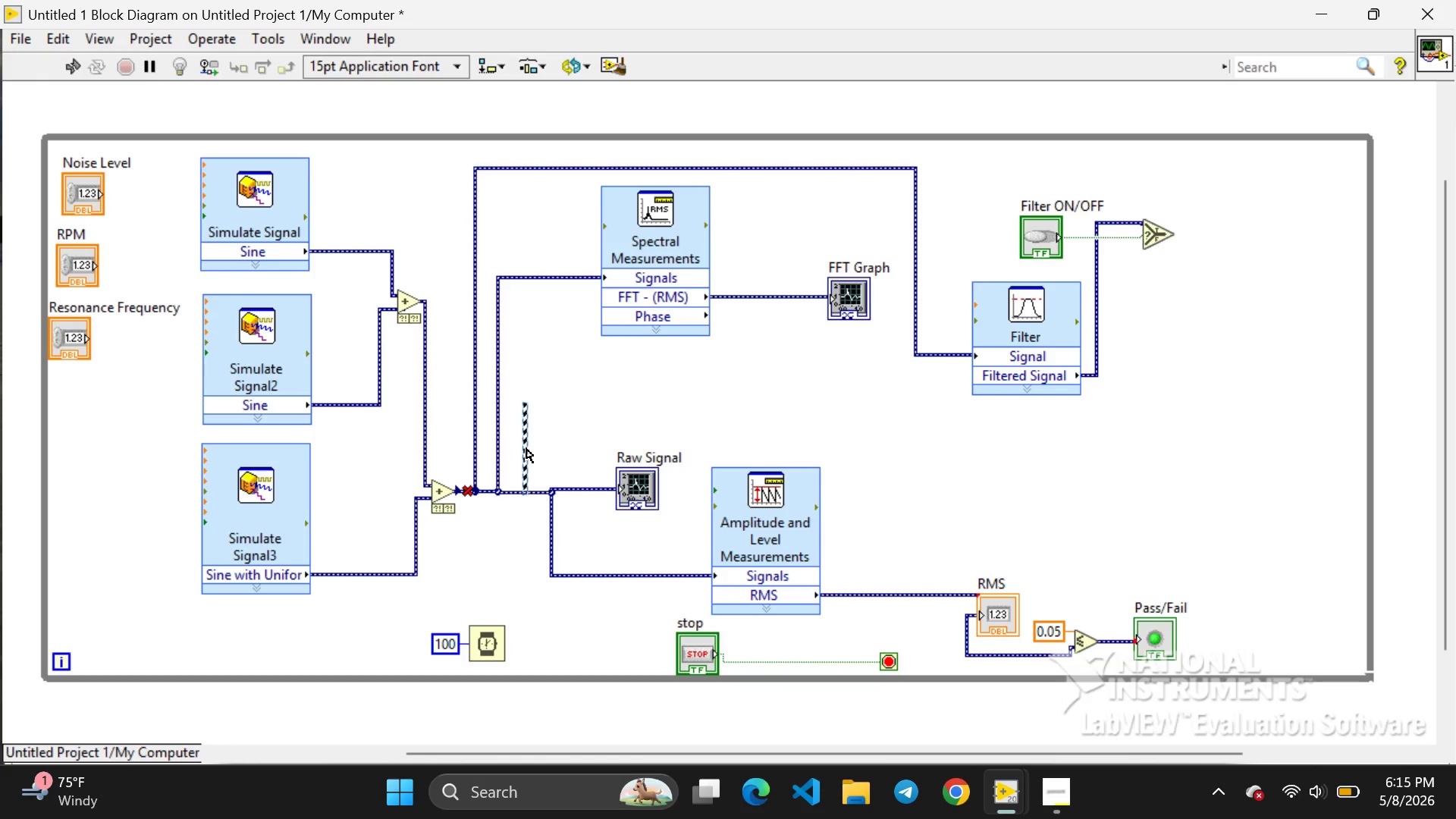 
key(Backspace)
 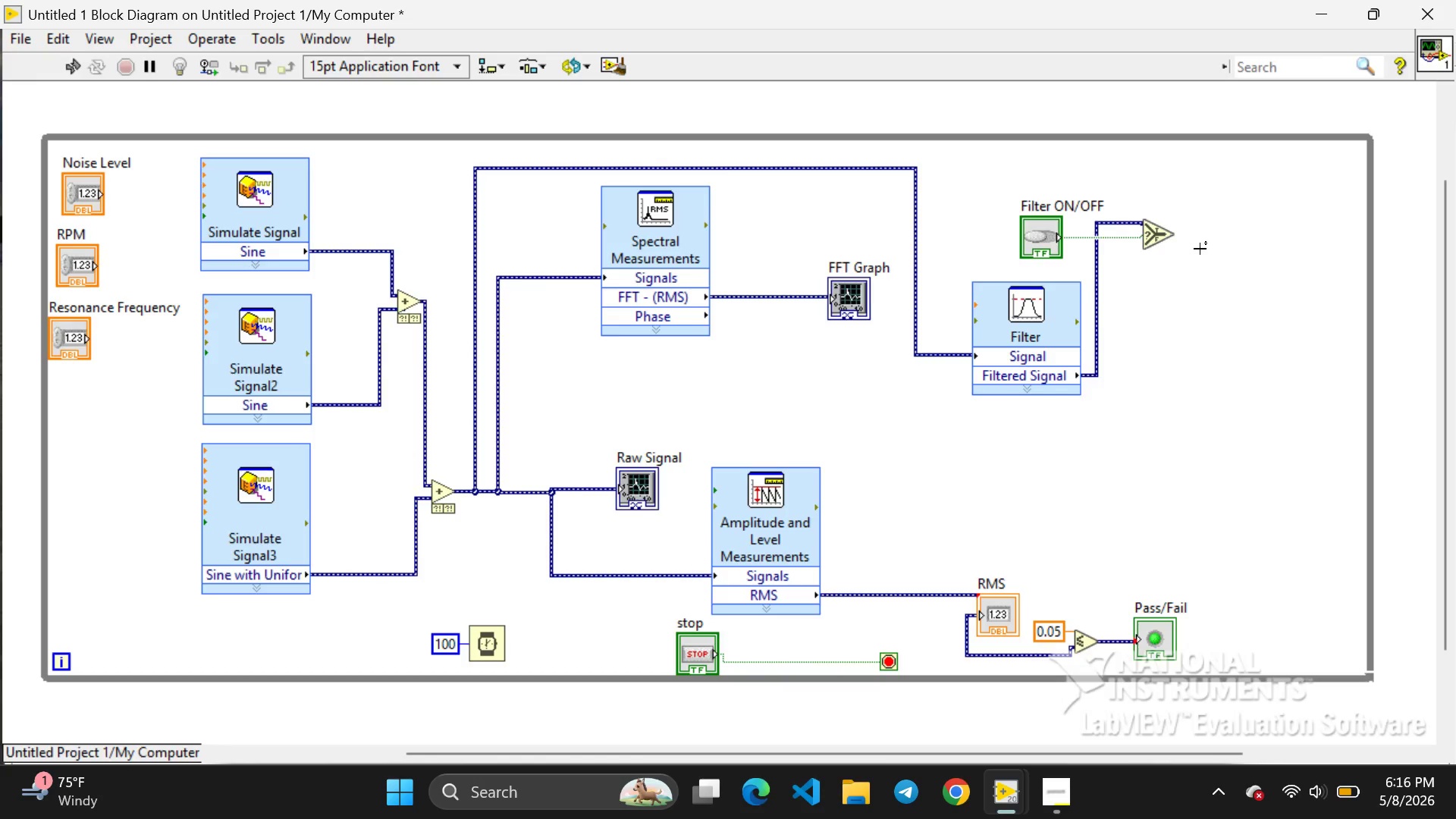 
wait(55.41)
 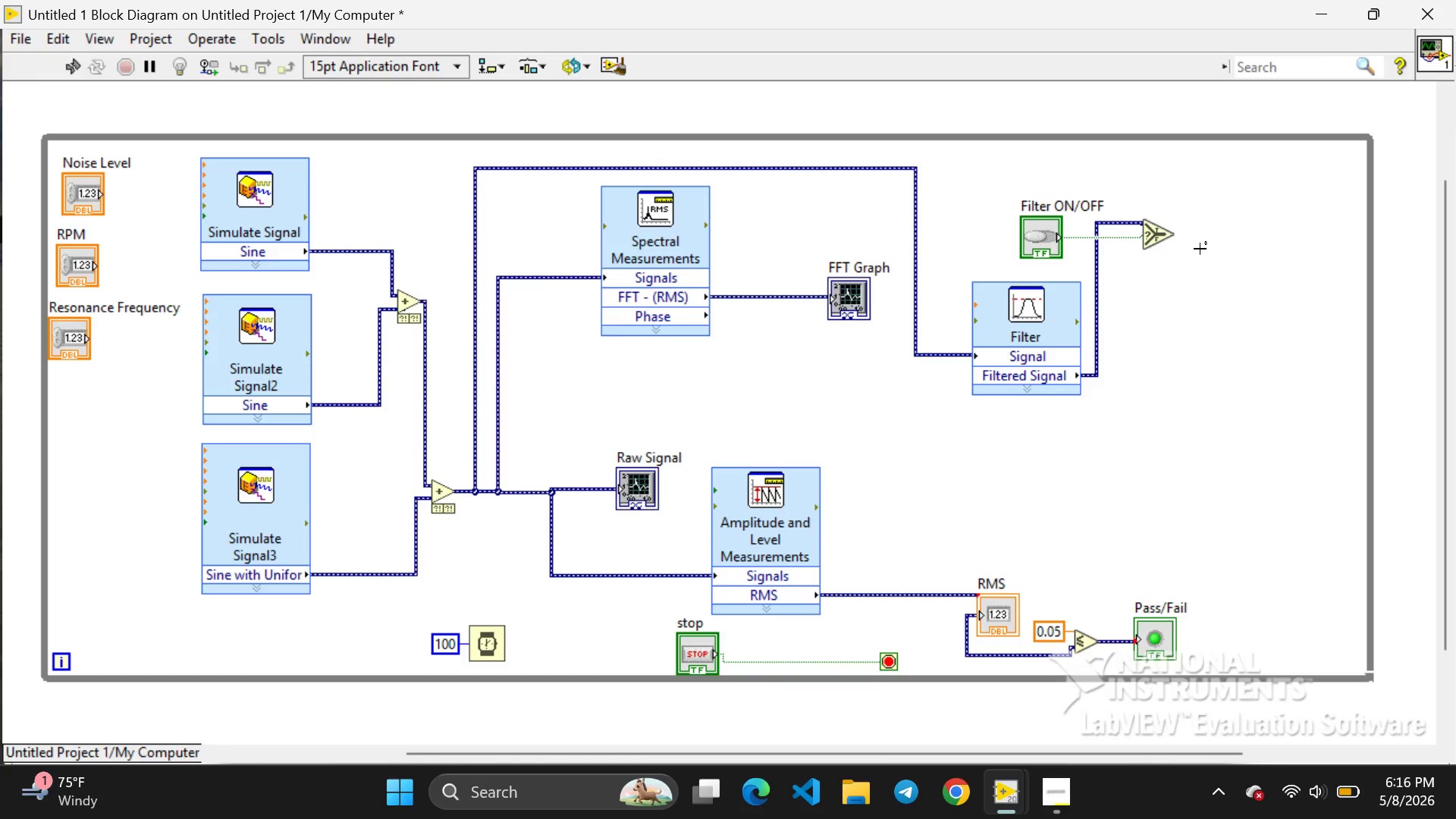 
left_click_drag(start_coordinate=[528, 485], to_coordinate=[1128, 397])
 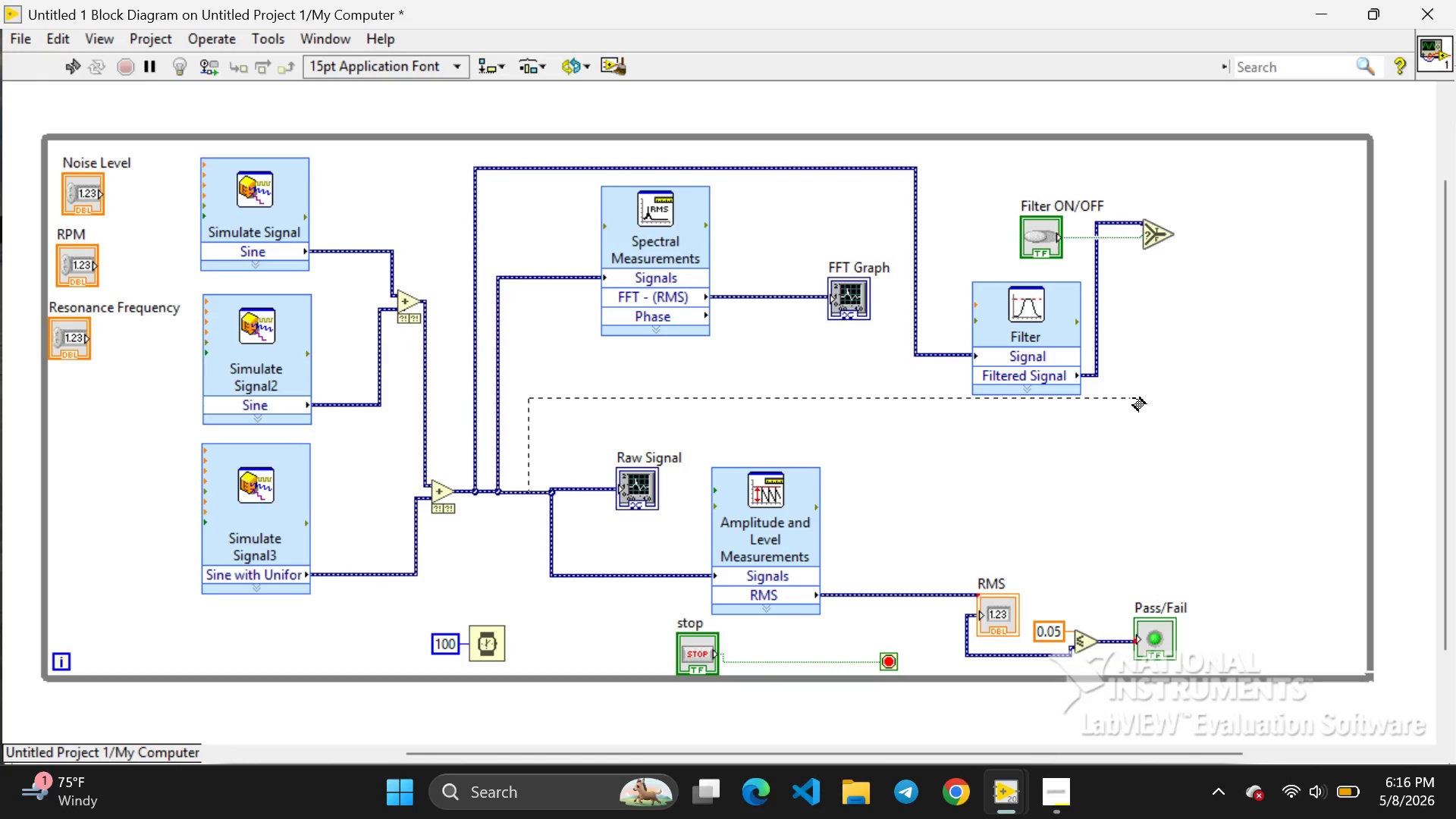 
left_click_drag(start_coordinate=[1133, 398], to_coordinate=[1138, 242])
 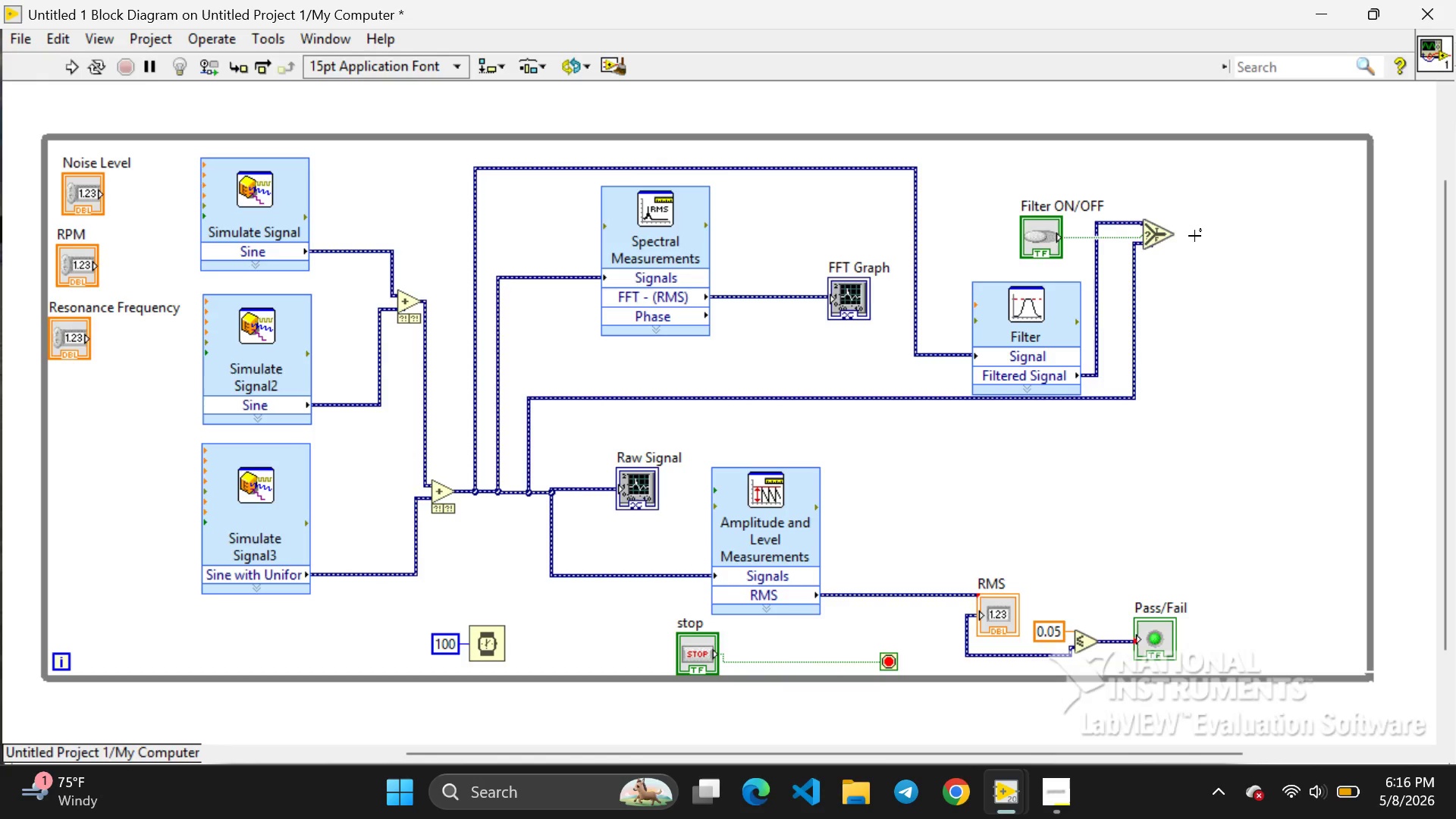 
mouse_move([1178, 231])
 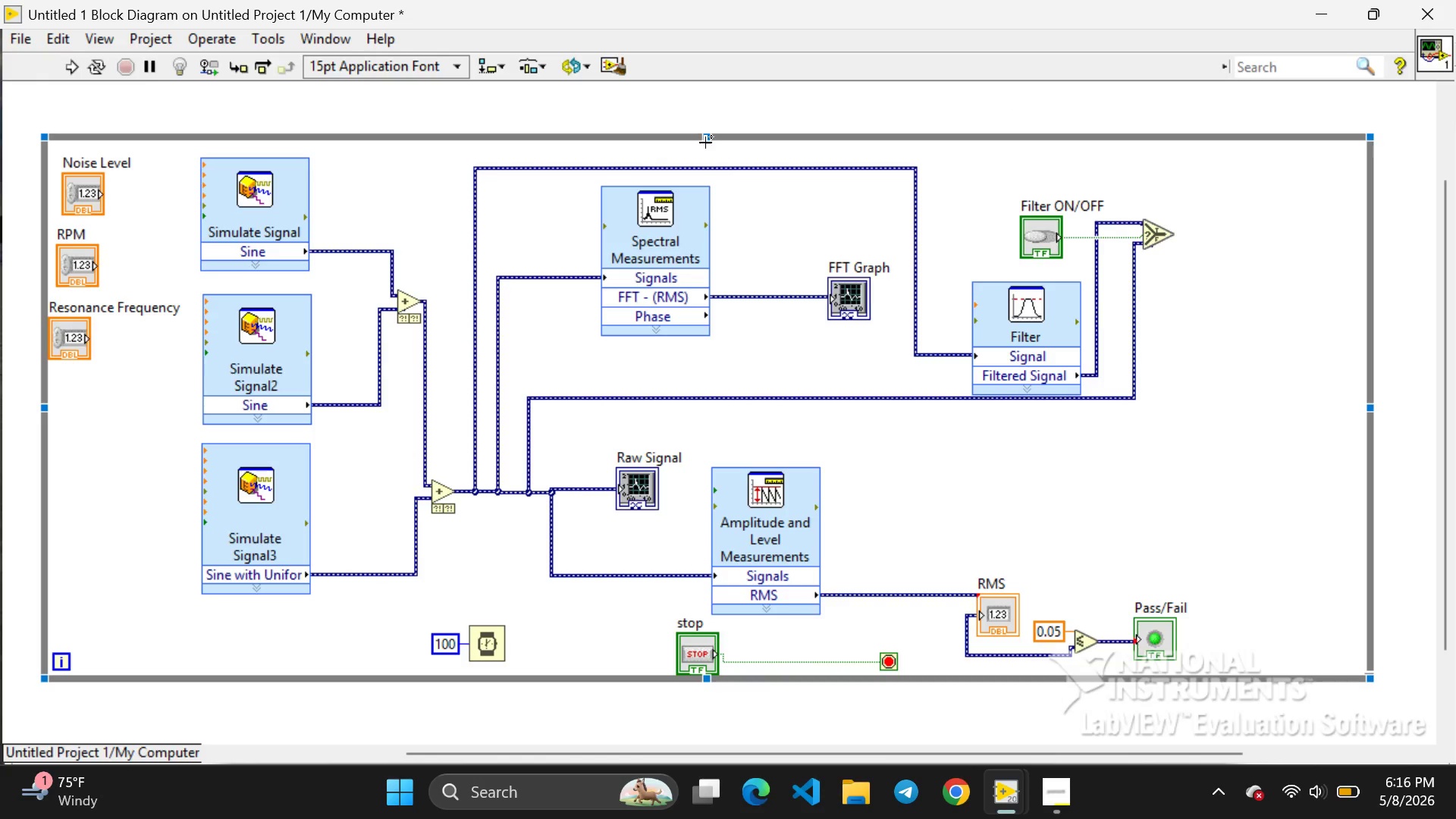 
left_click_drag(start_coordinate=[706, 139], to_coordinate=[709, 115])
 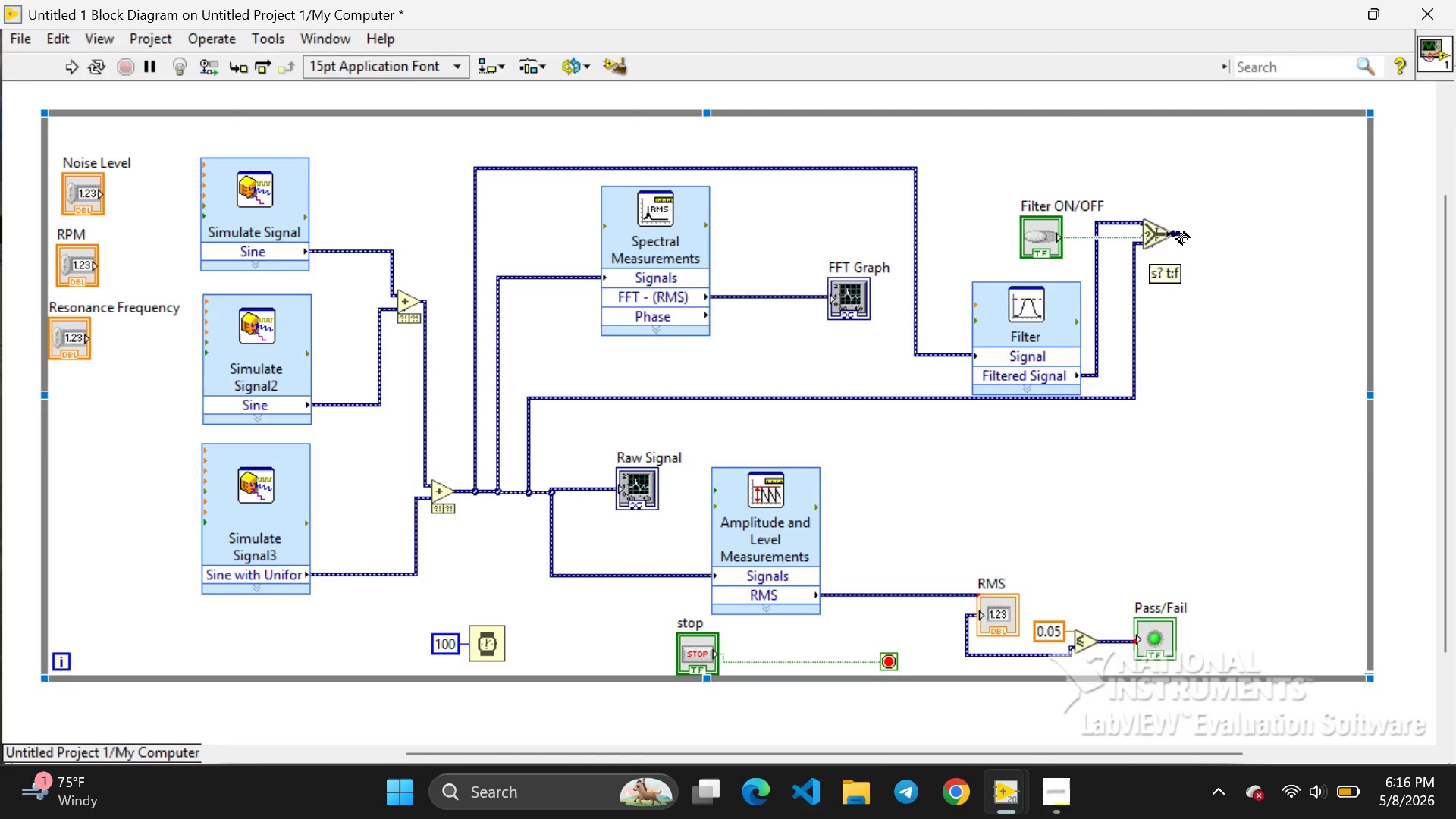 
left_click_drag(start_coordinate=[1177, 232], to_coordinate=[1175, 136])
 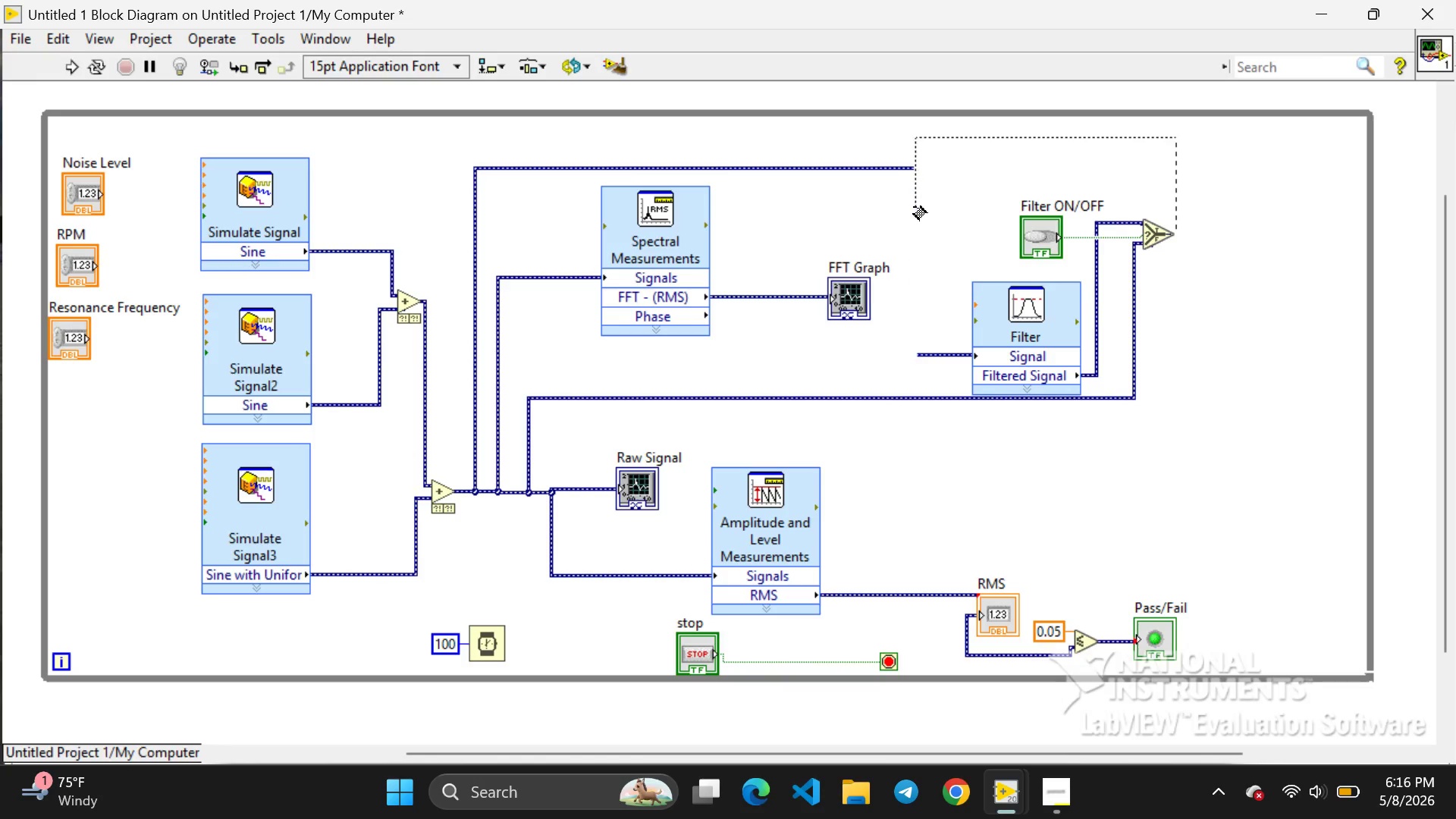 
wait(19.59)
 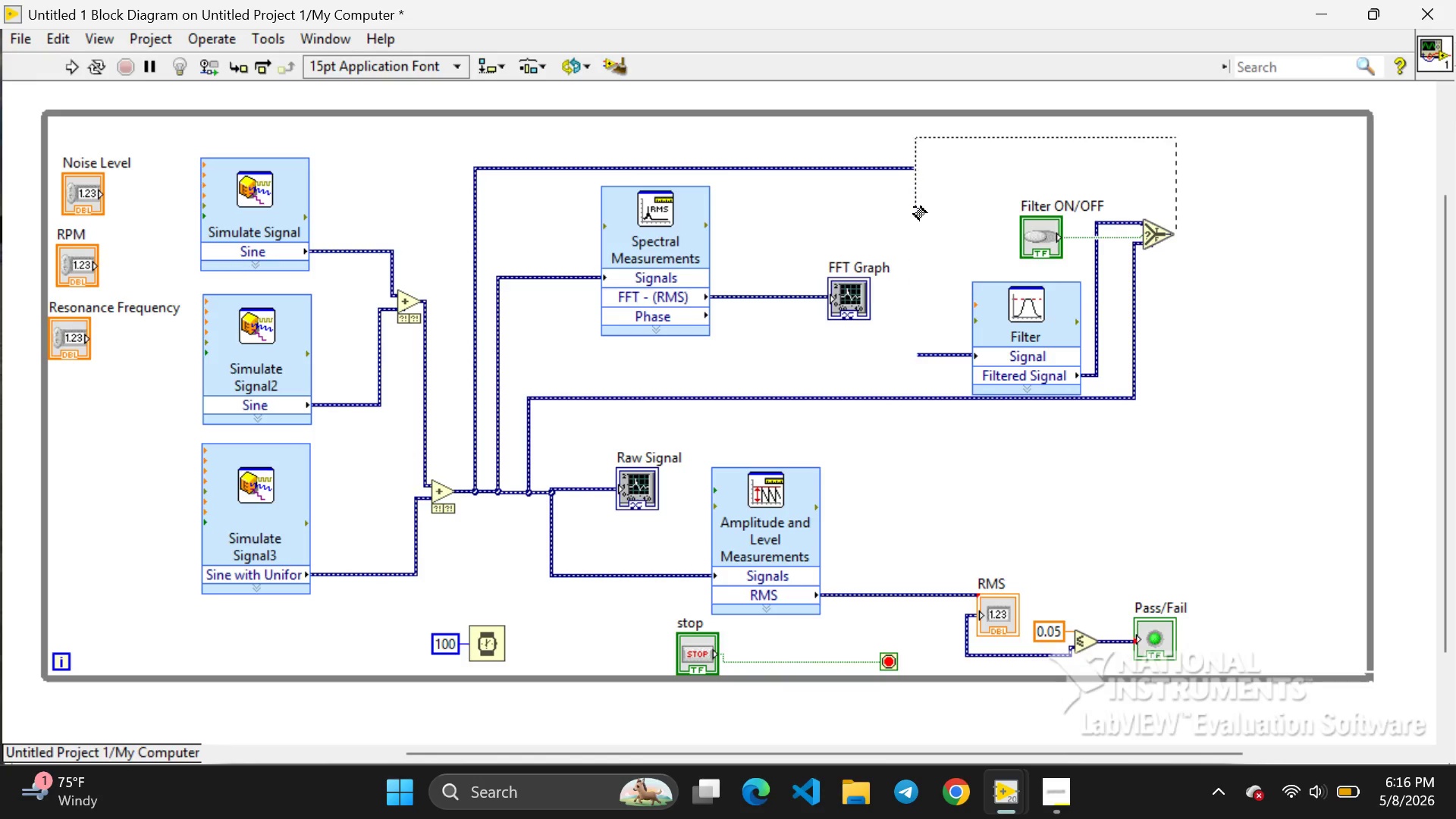 
left_click([766, 297])
 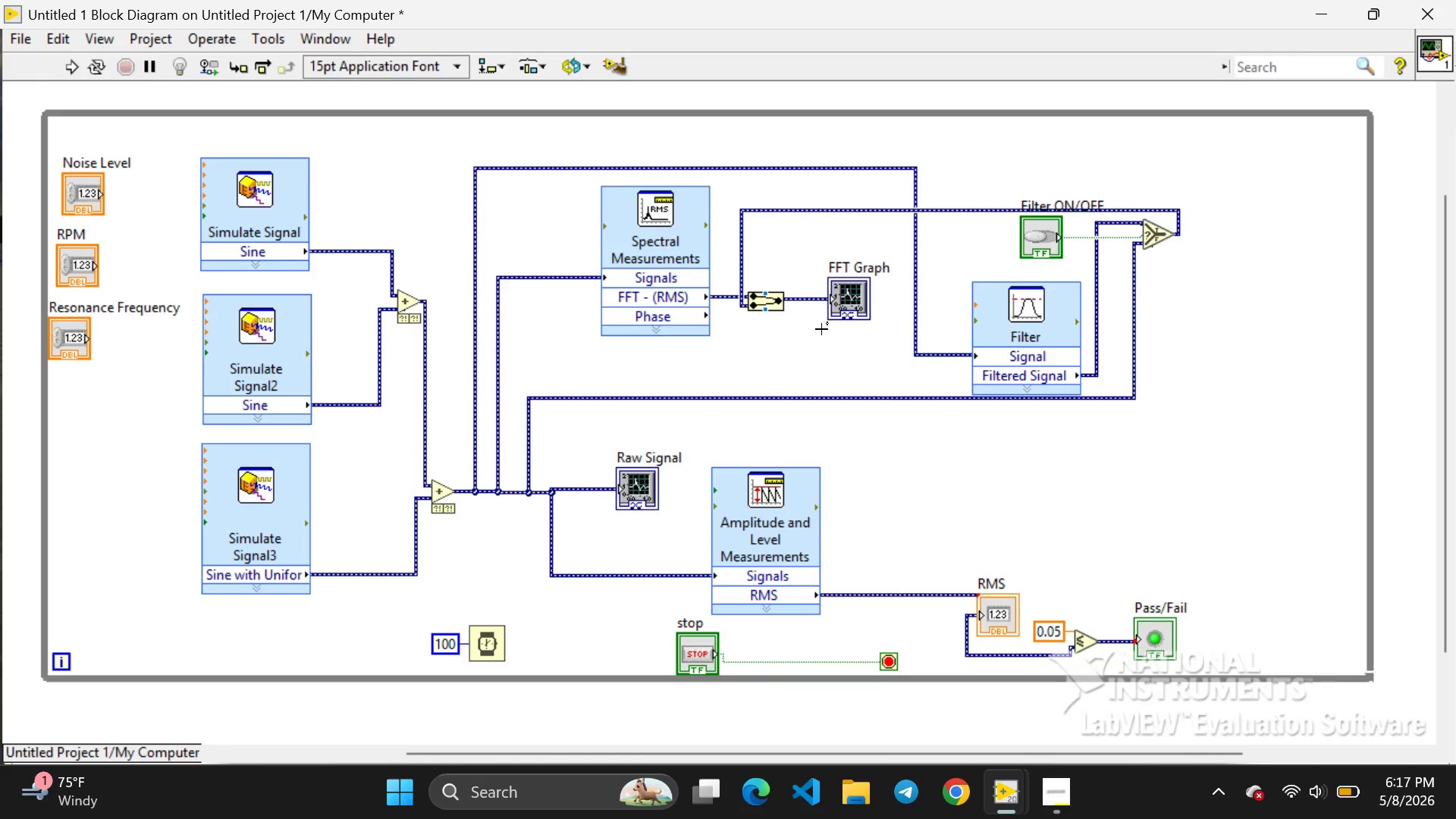 
left_click([805, 347])
 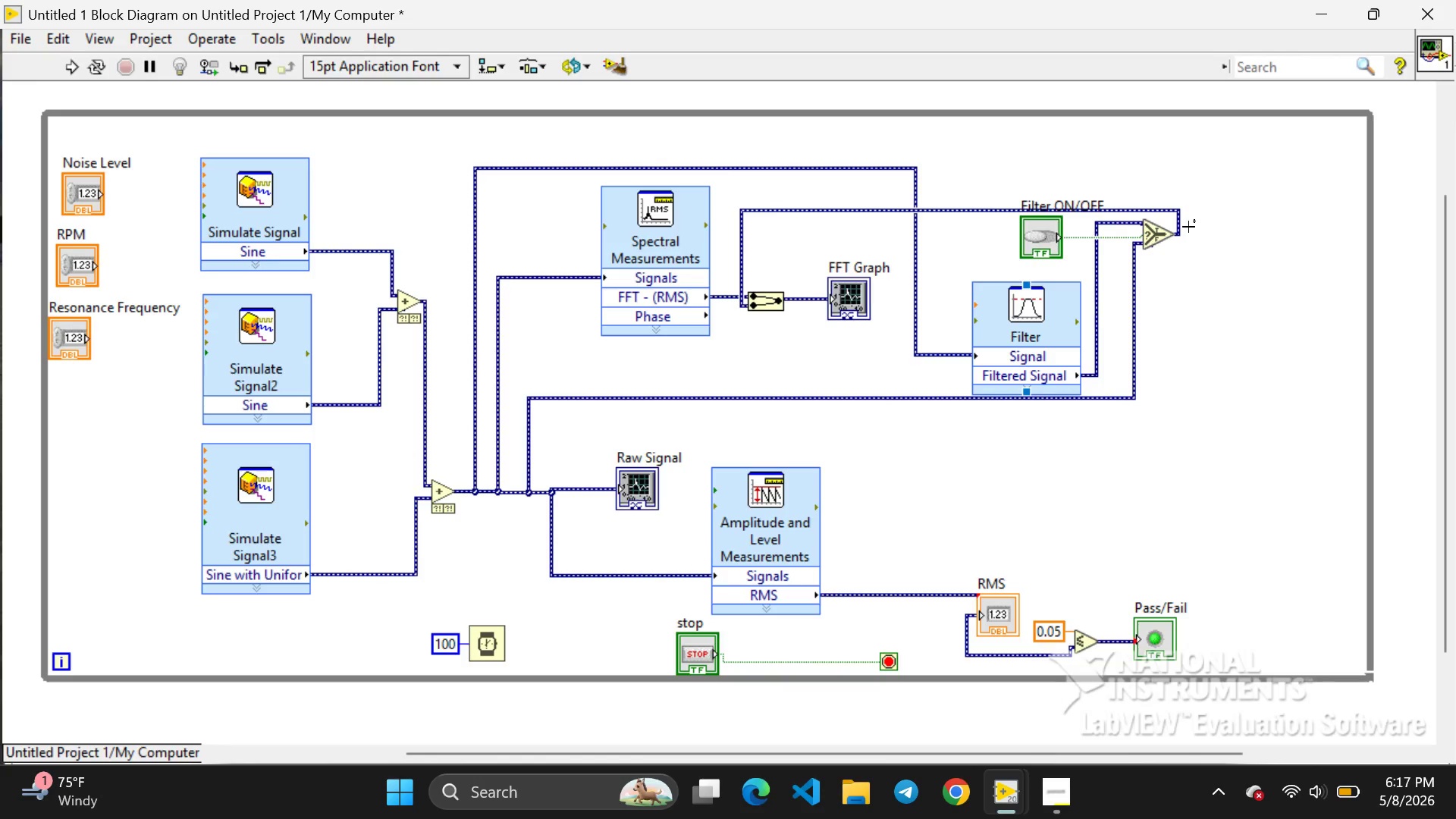 
wait(8.41)
 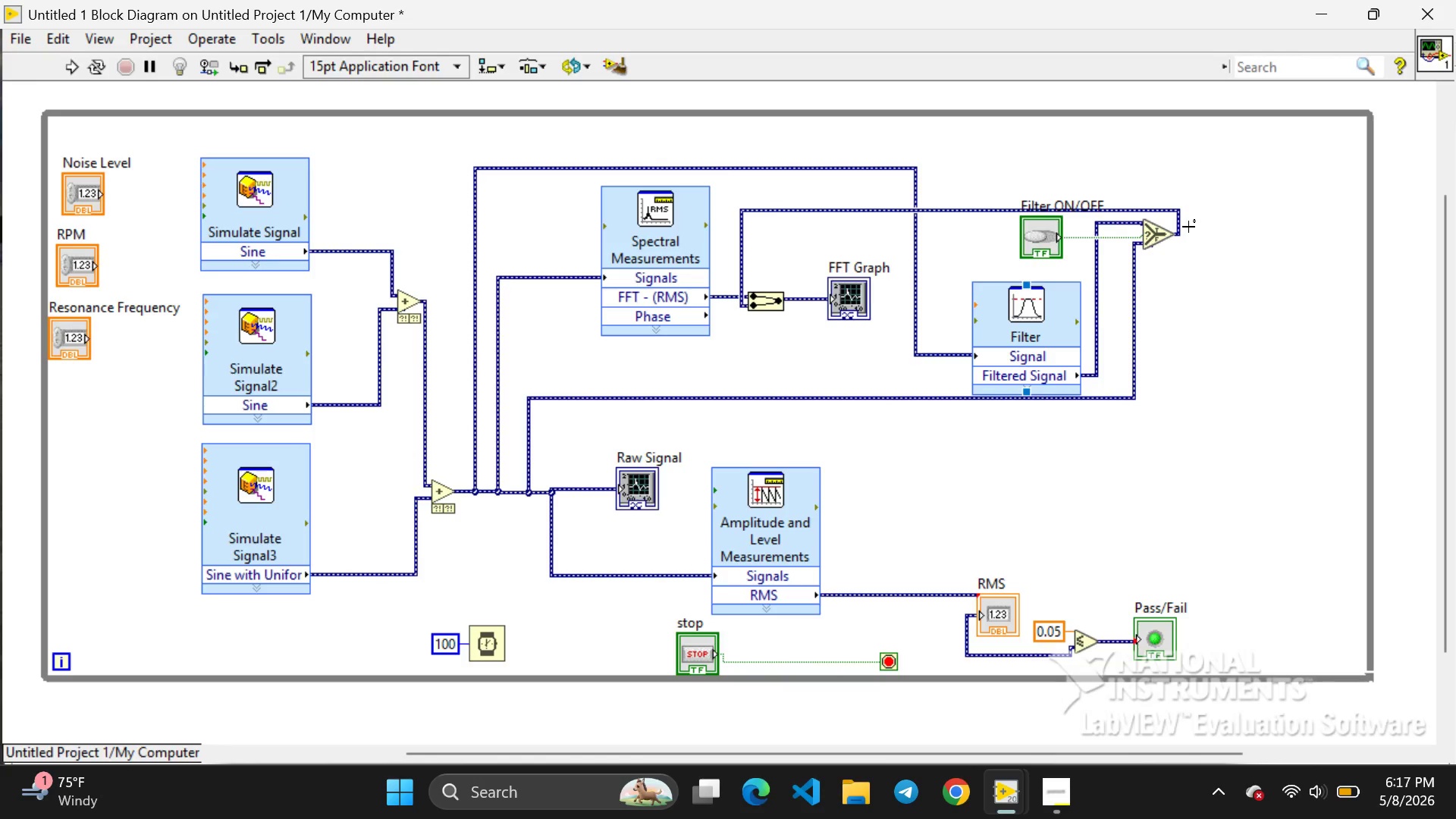 
left_click_drag(start_coordinate=[1182, 223], to_coordinate=[1187, 443])
 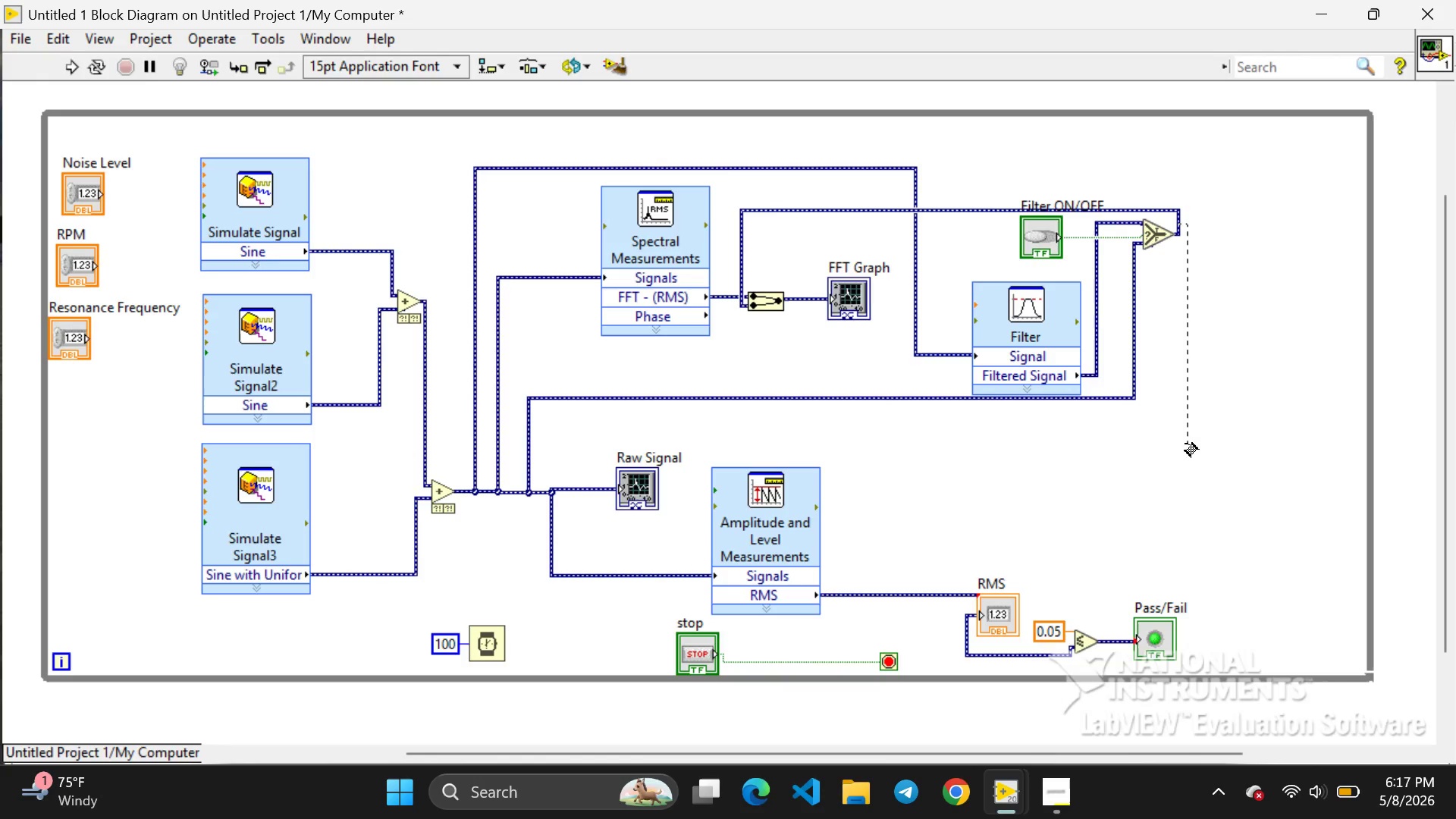 
left_click_drag(start_coordinate=[1187, 444], to_coordinate=[893, 594])
 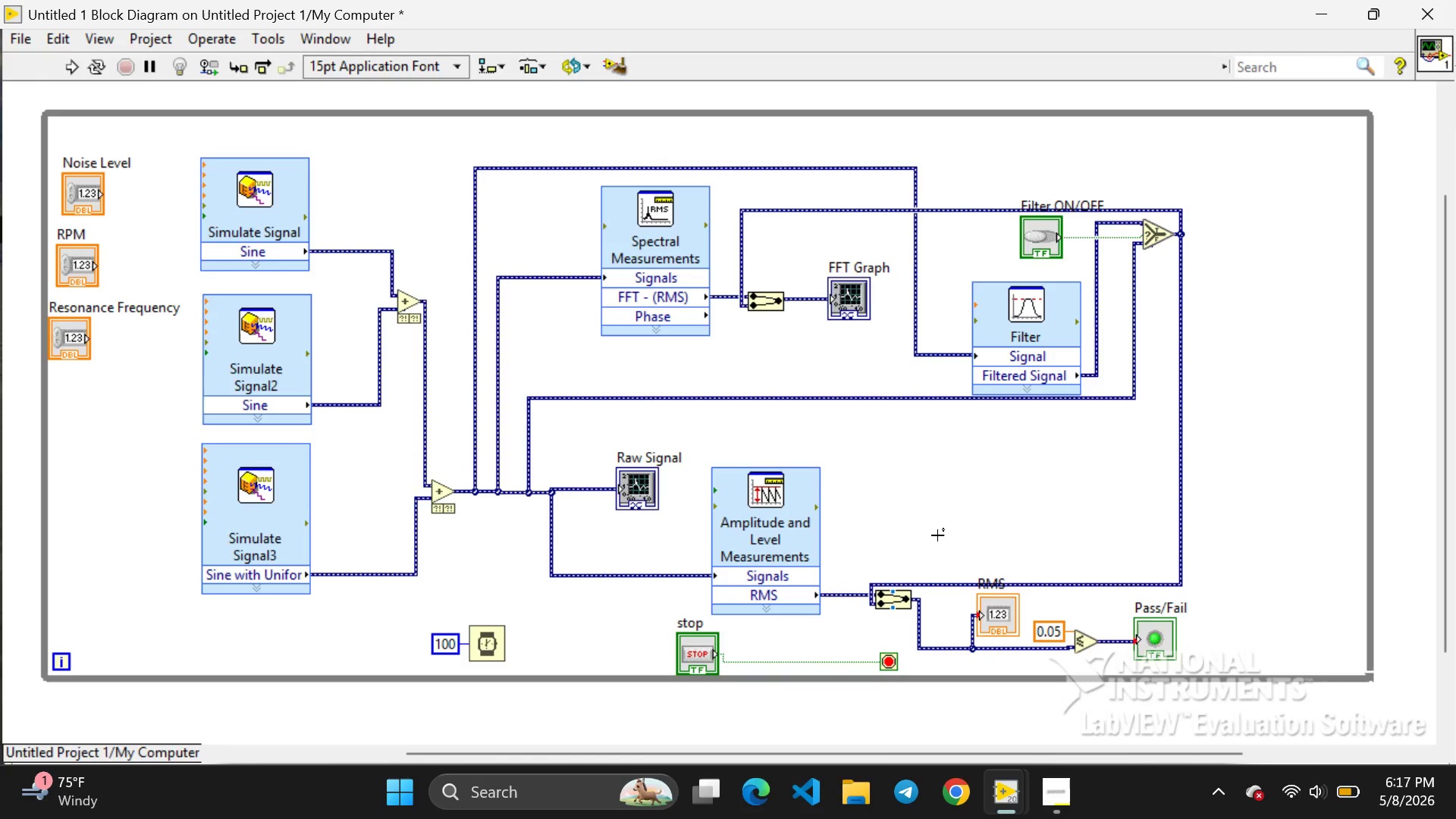 
left_click([943, 520])
 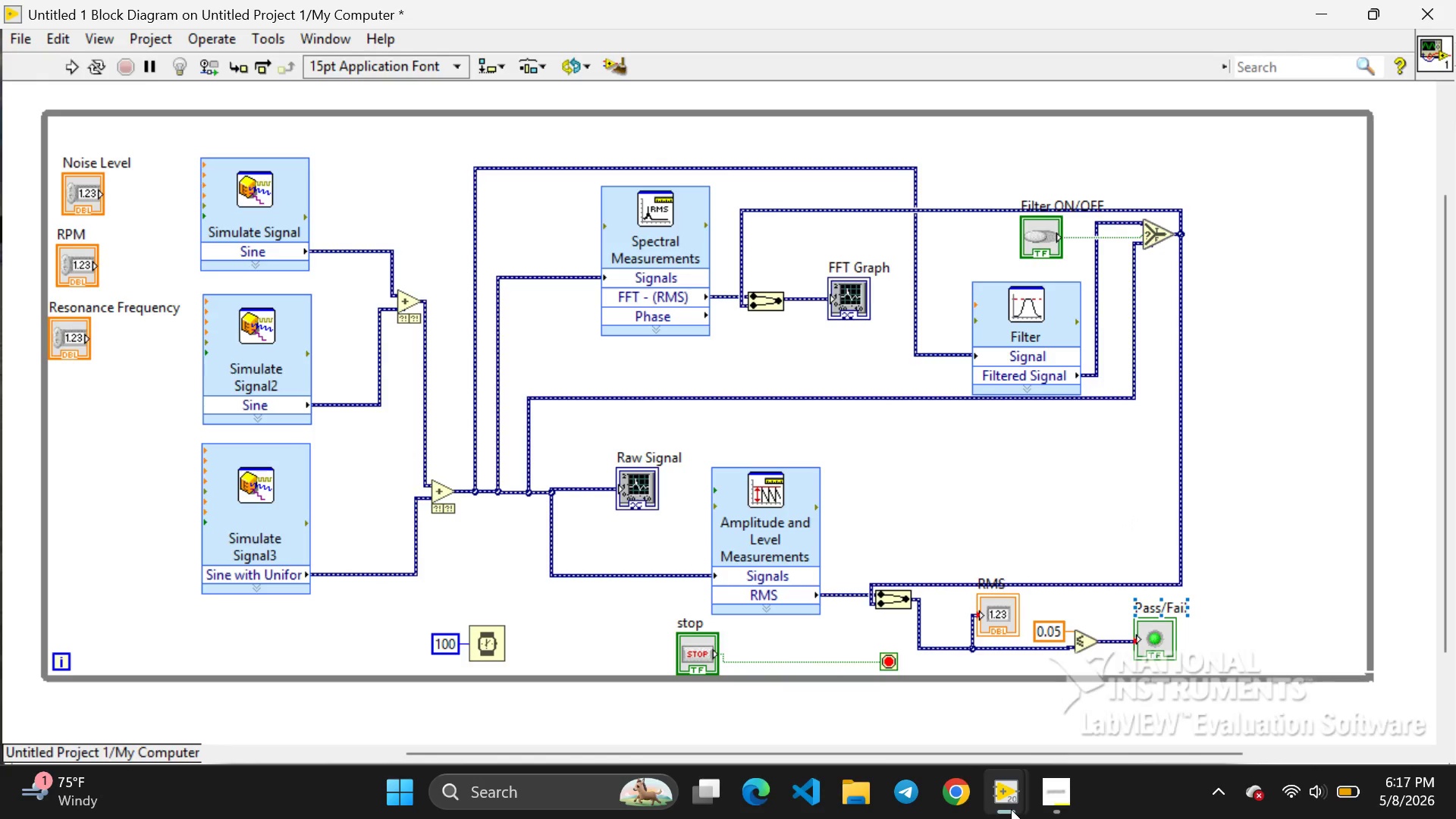 
wait(5.45)
 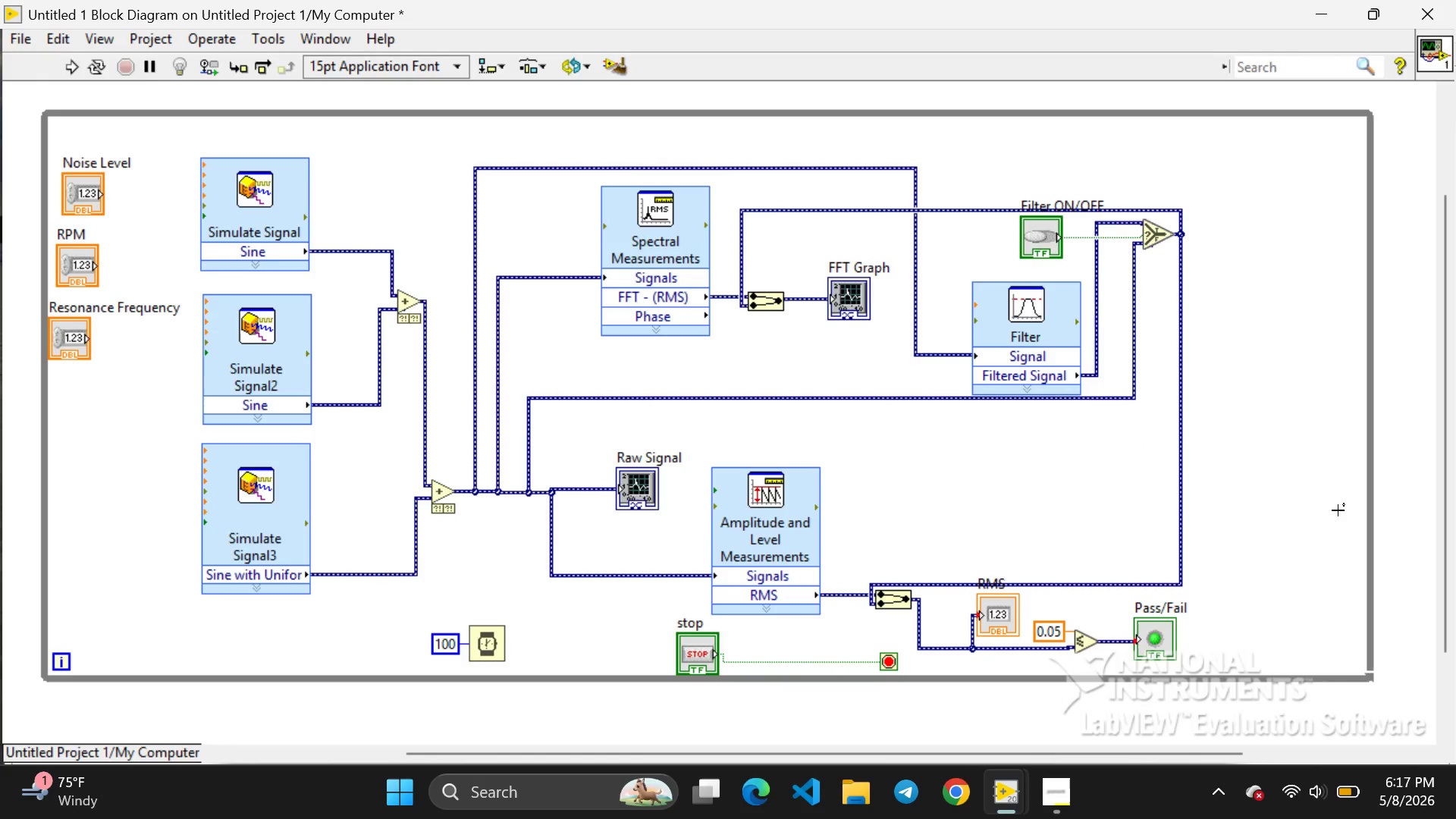 
left_click([1097, 704])
 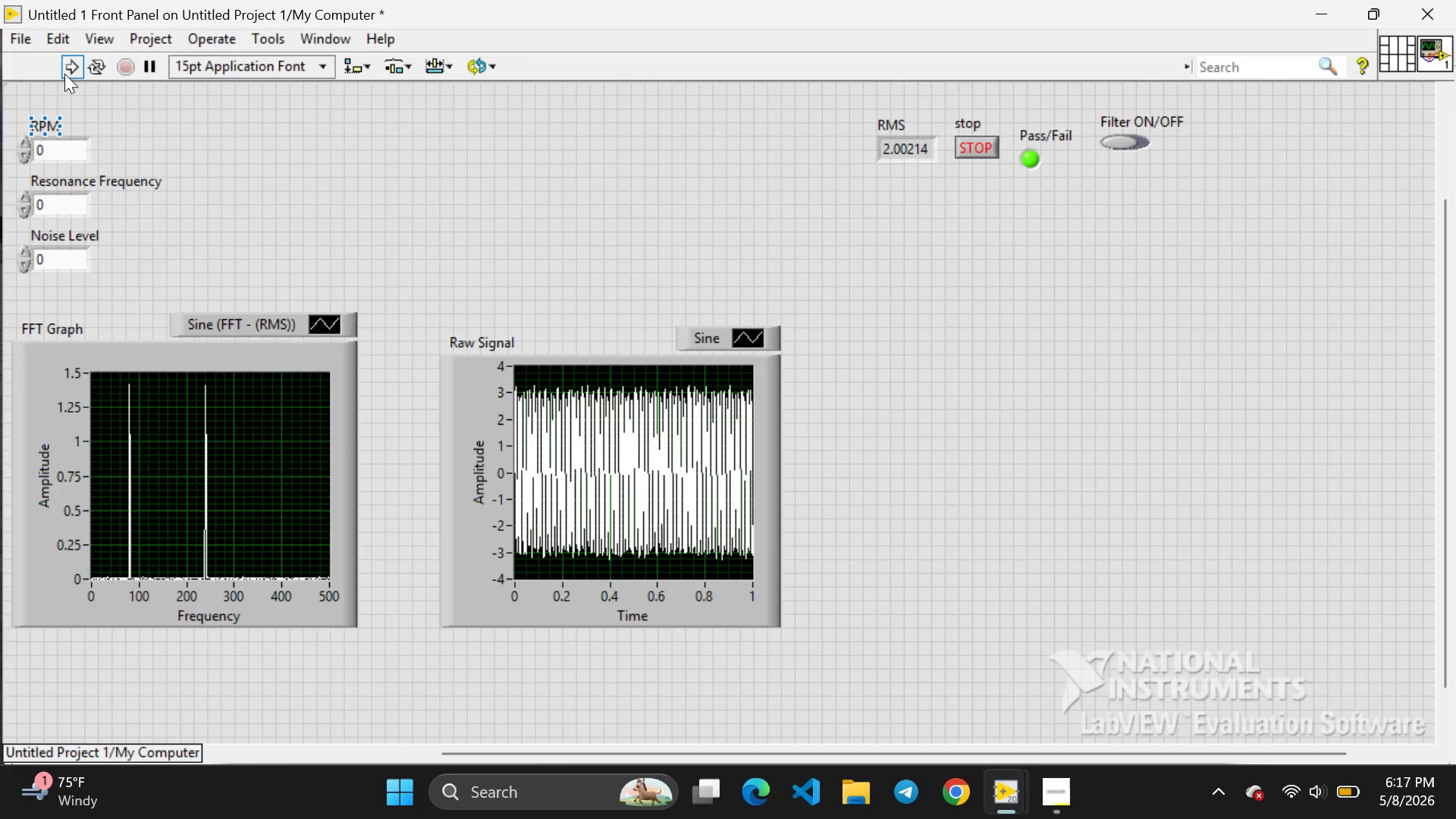 
left_click([69, 72])
 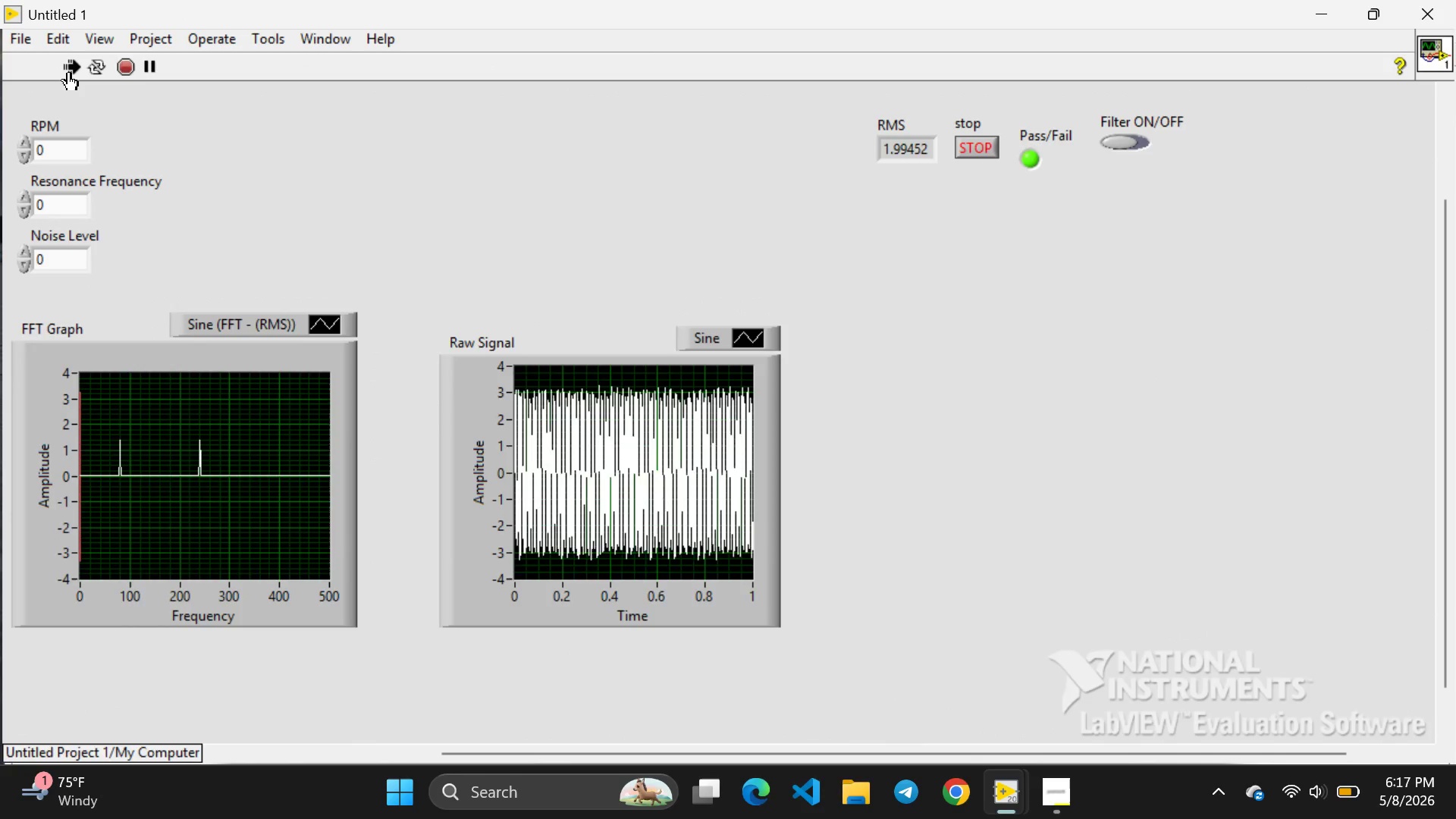 
wait(6.05)
 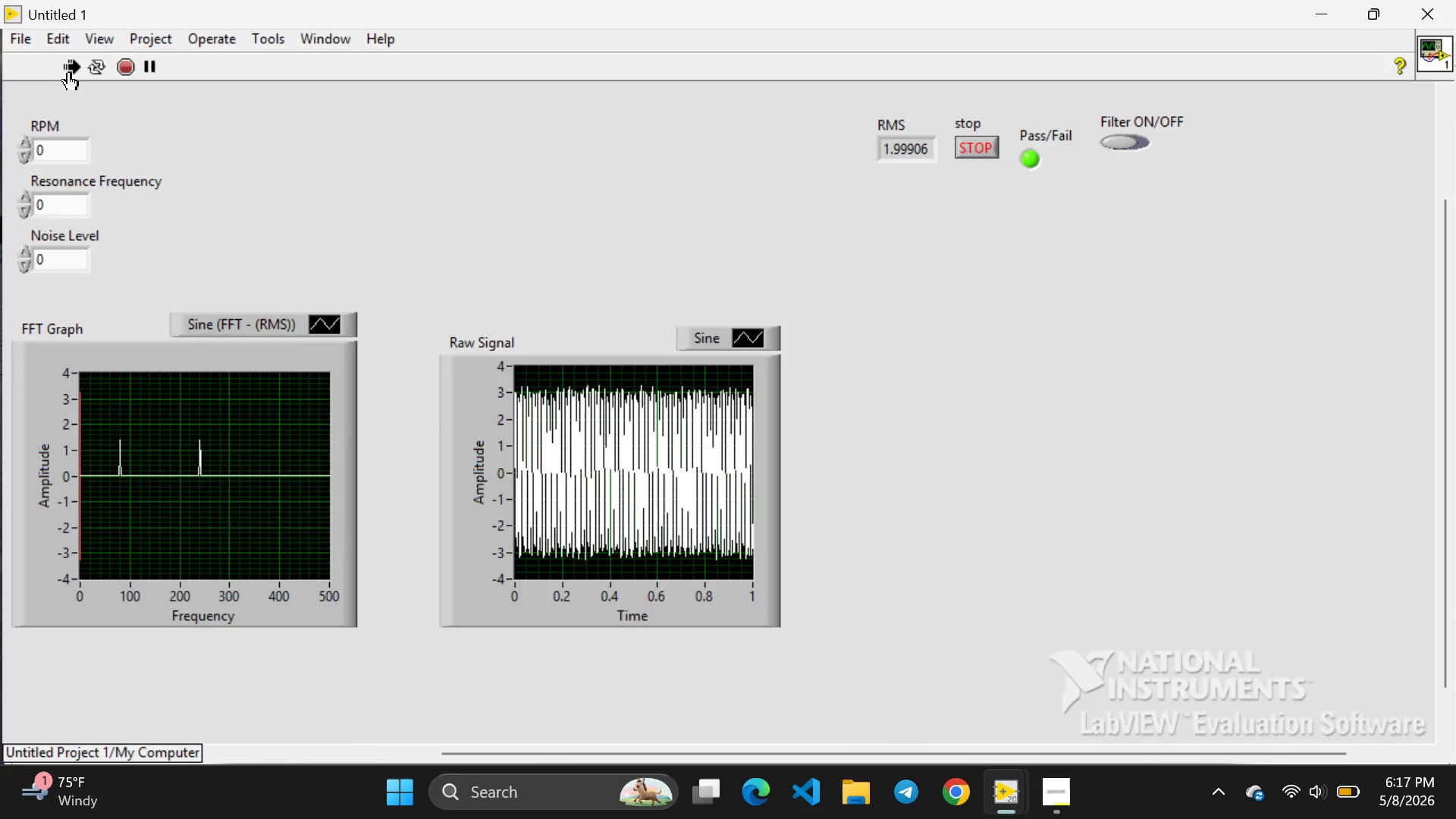 
left_click([61, 147])
 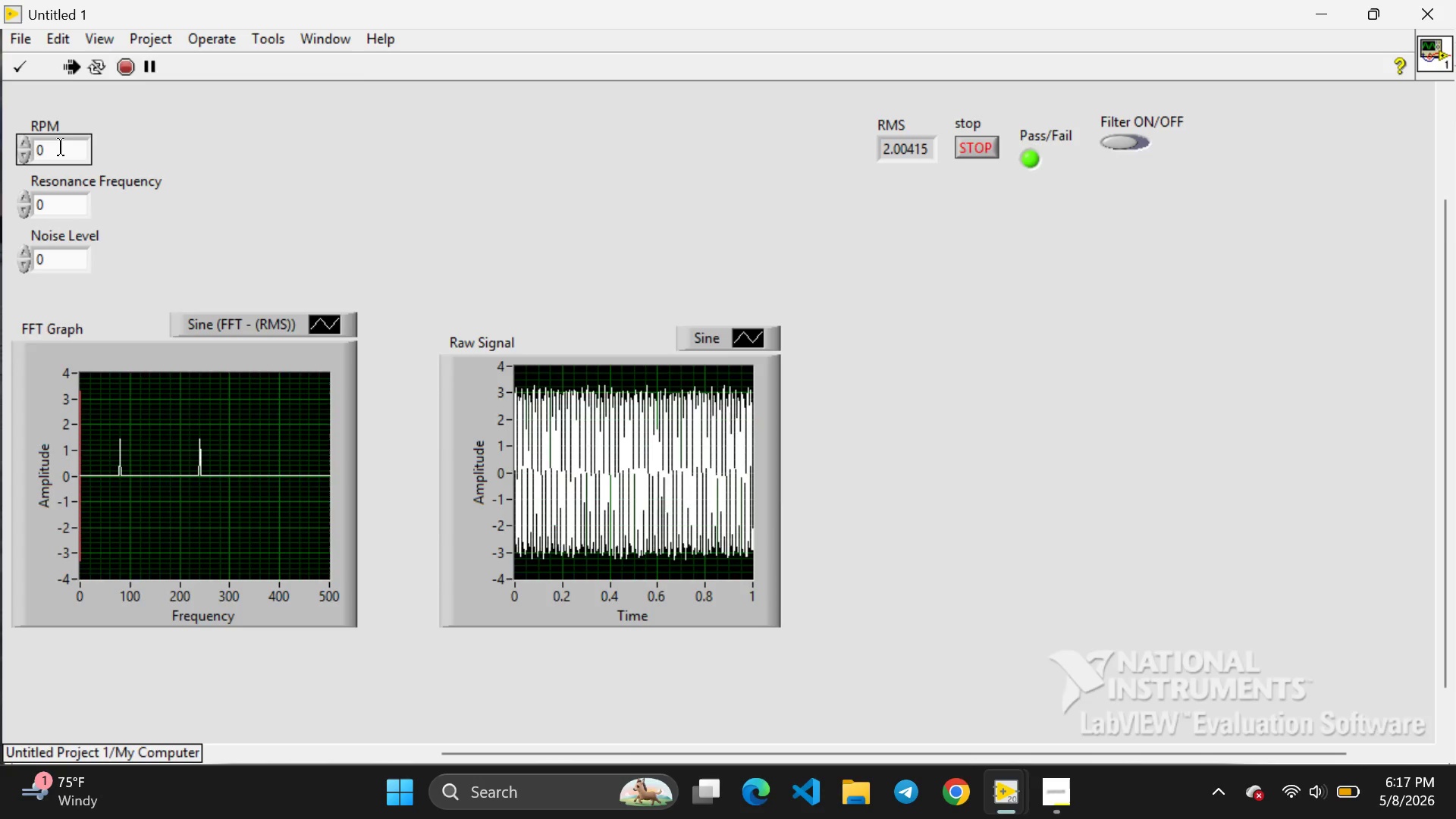 
key(Backspace)
type(23)
 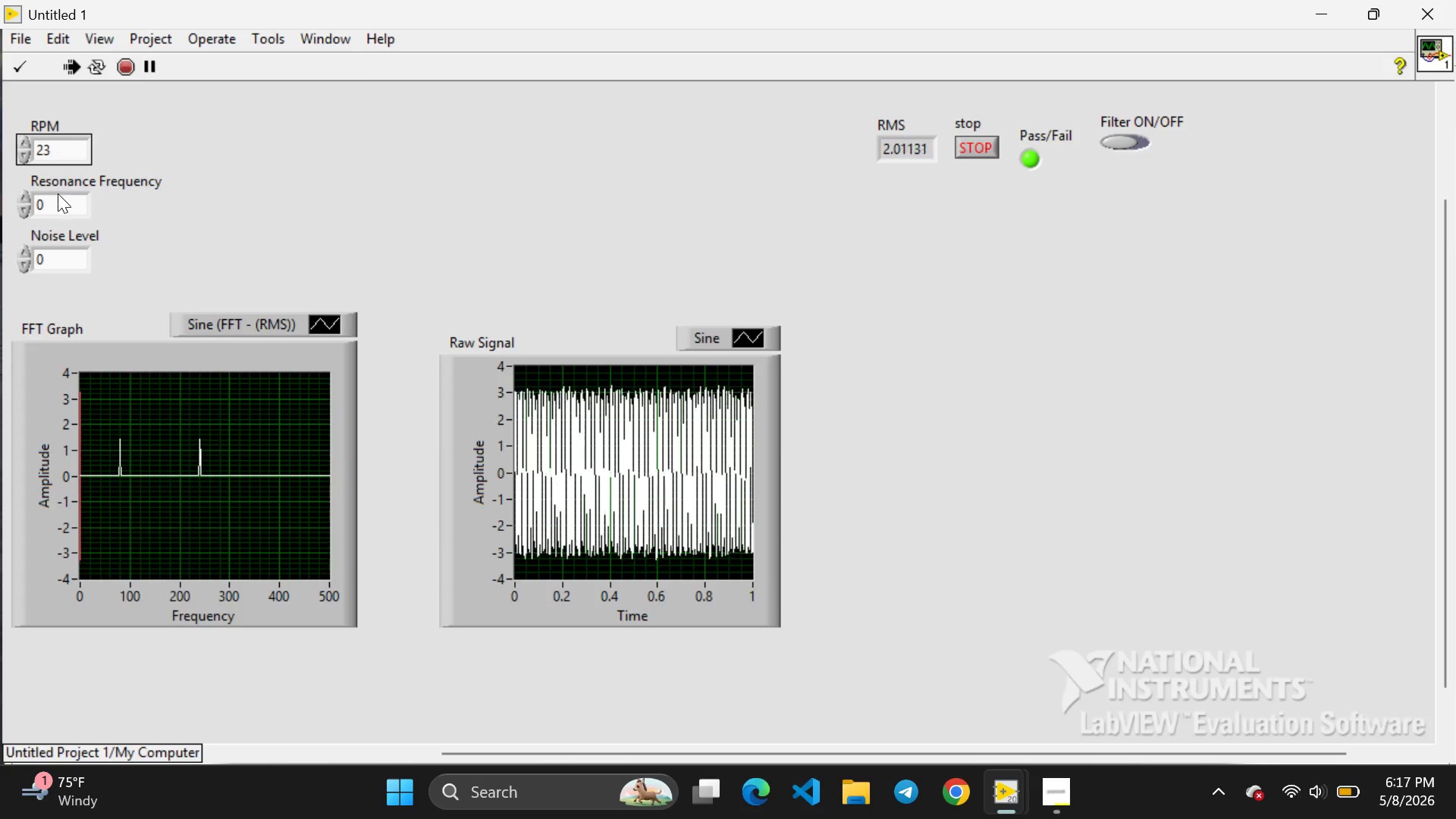 
left_click([58, 198])
 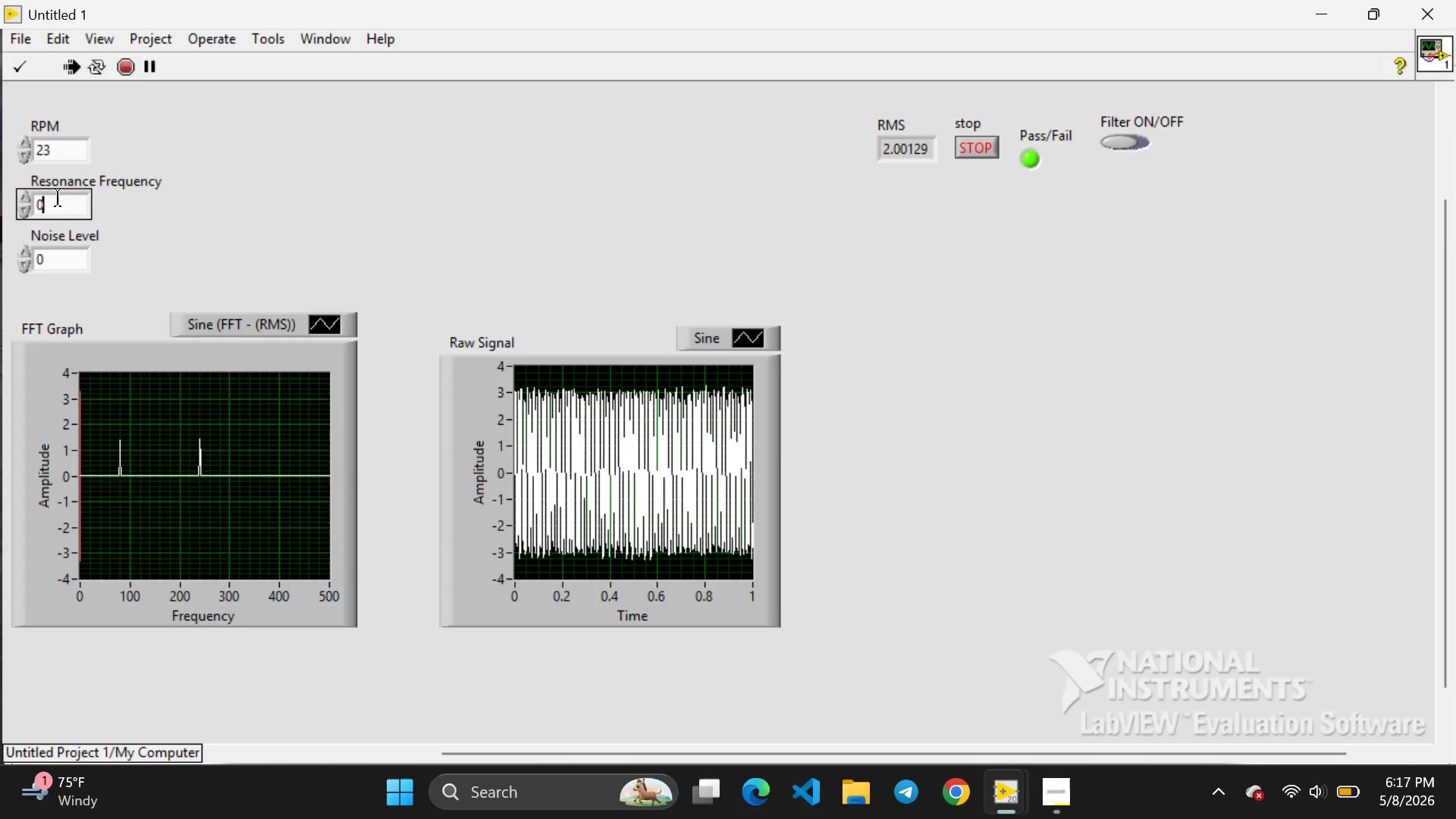 
type(455)
 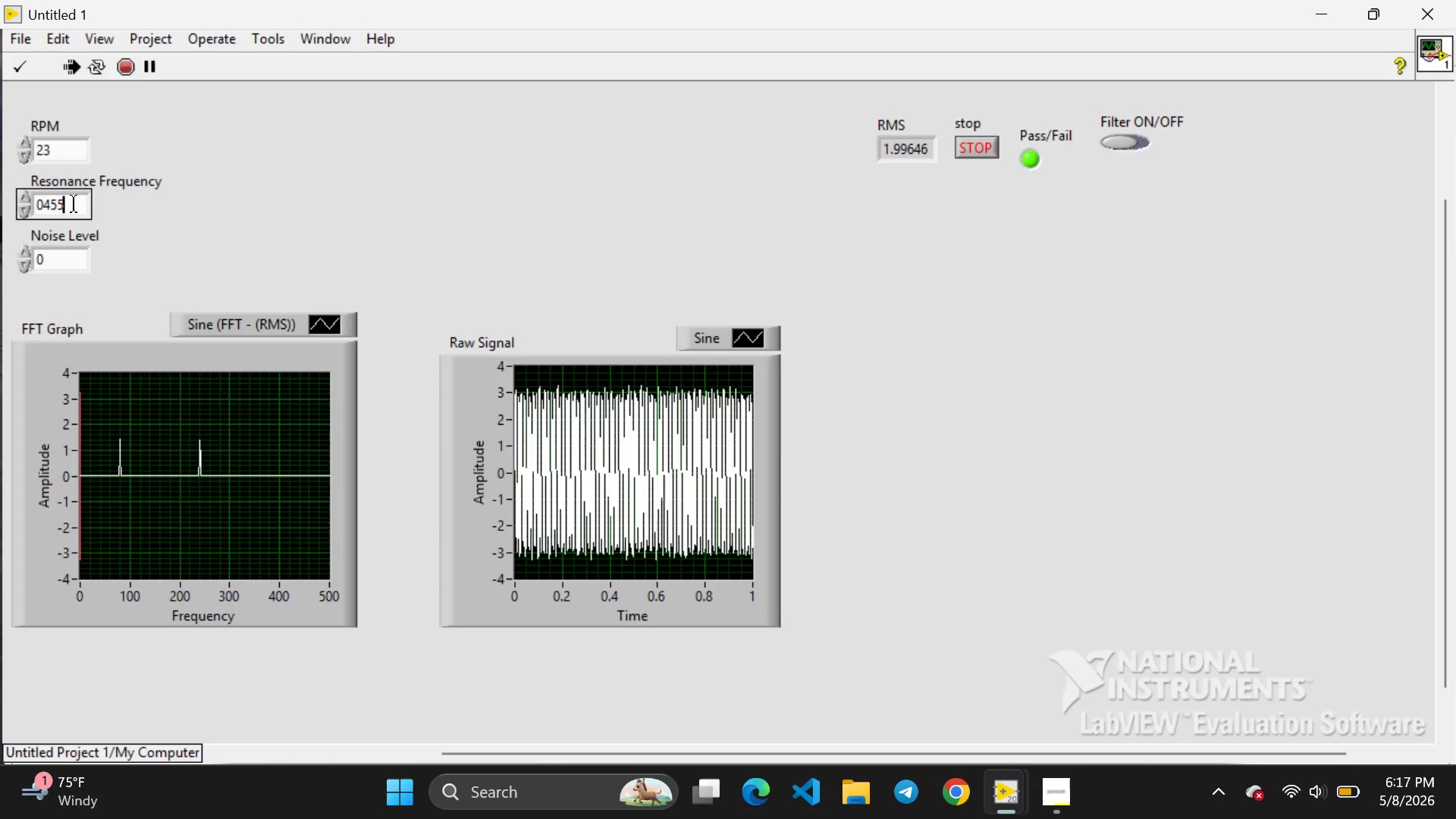 
key(Backspace)
key(Backspace)
key(Backspace)
key(Backspace)
type(80)
 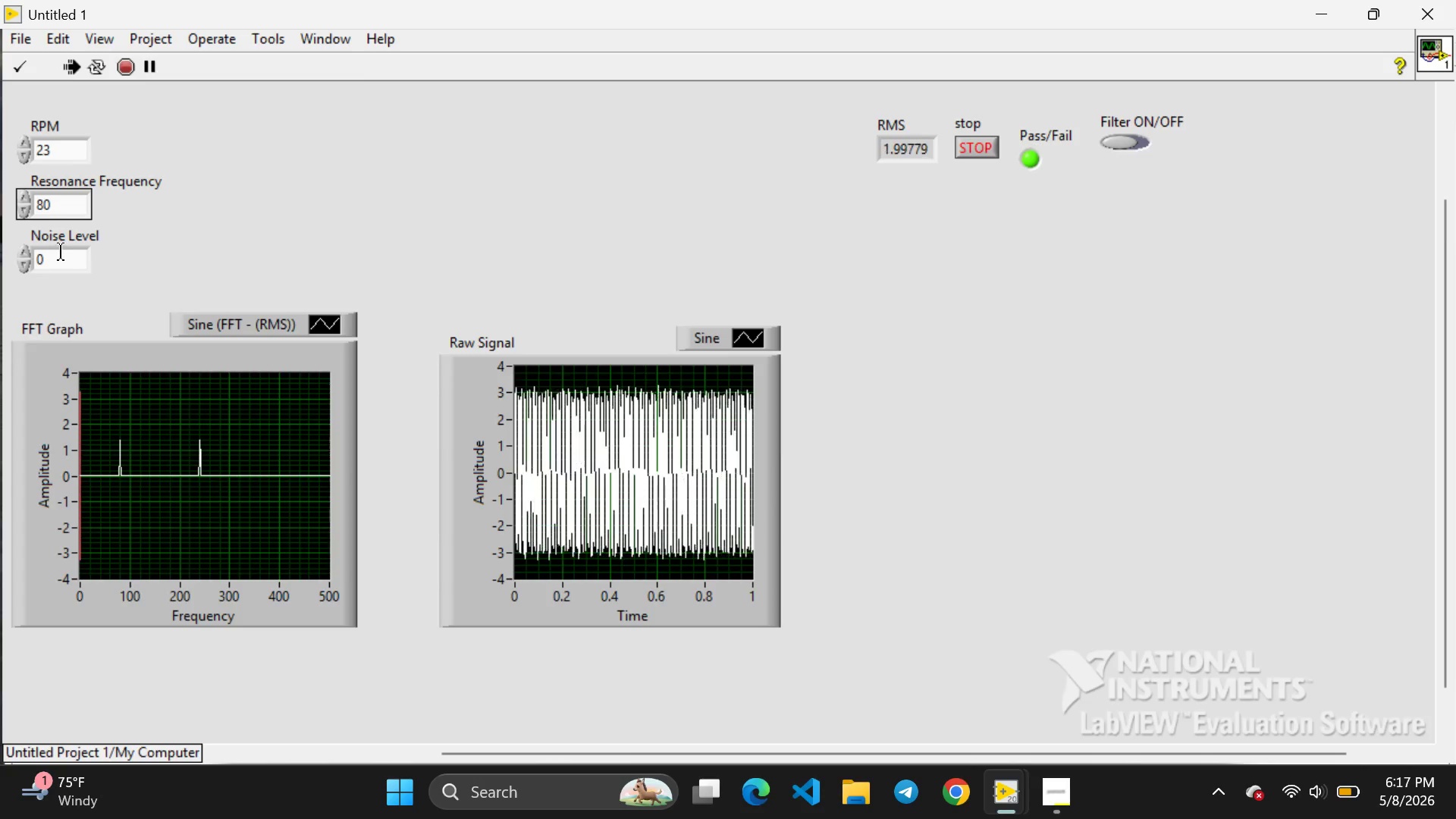 
left_click([61, 252])
 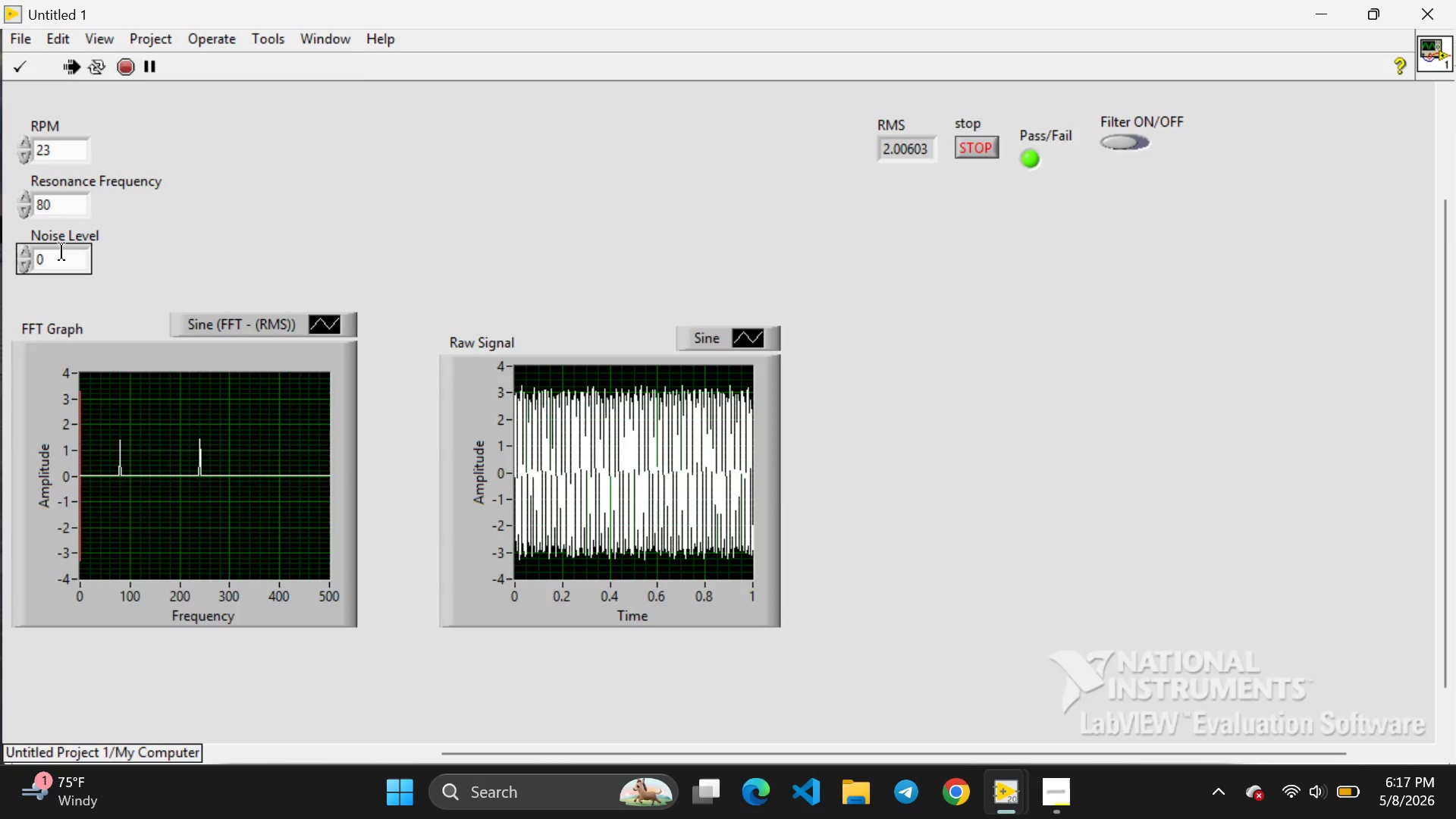 
key(0)
 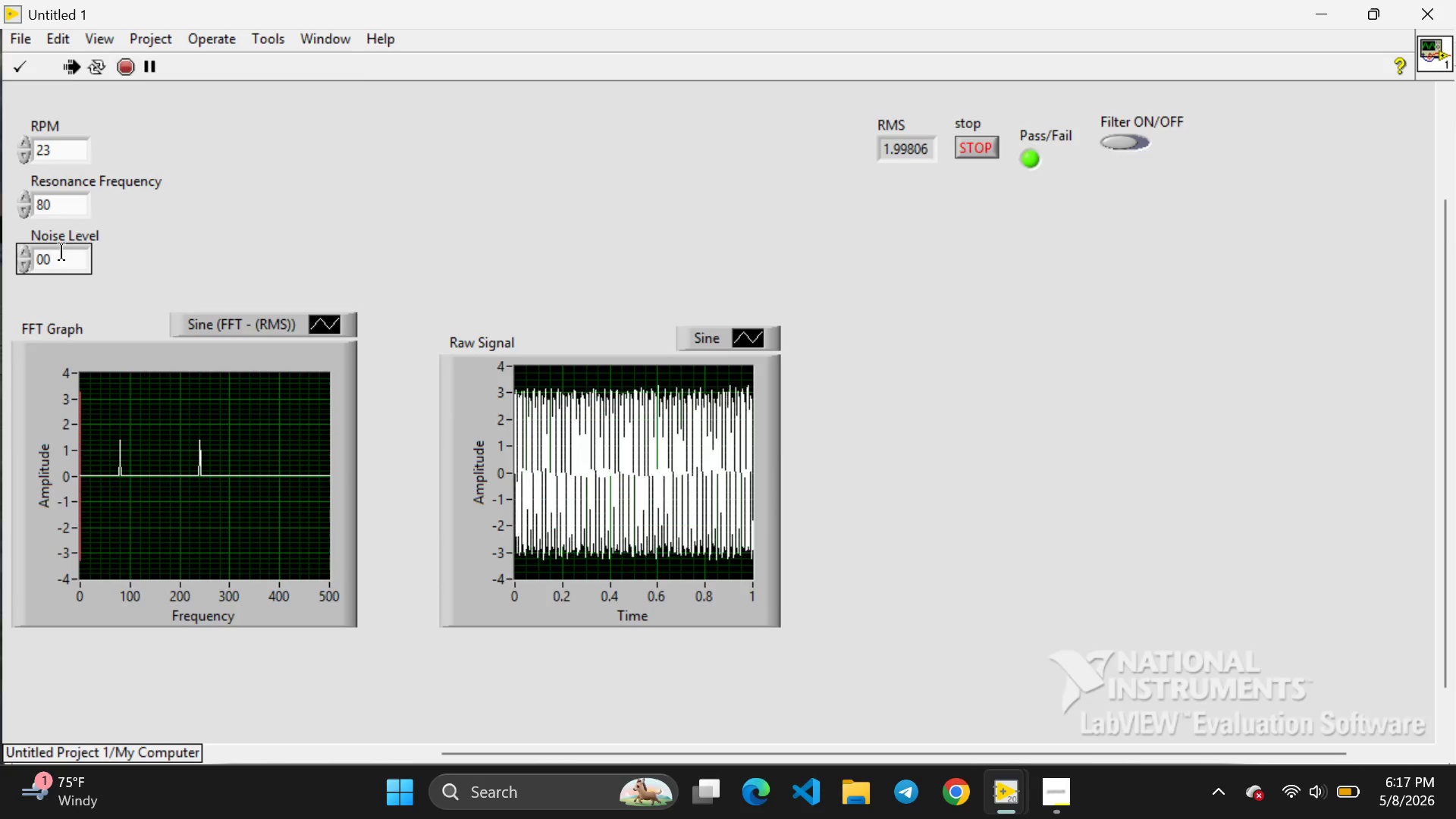 
key(Period)
 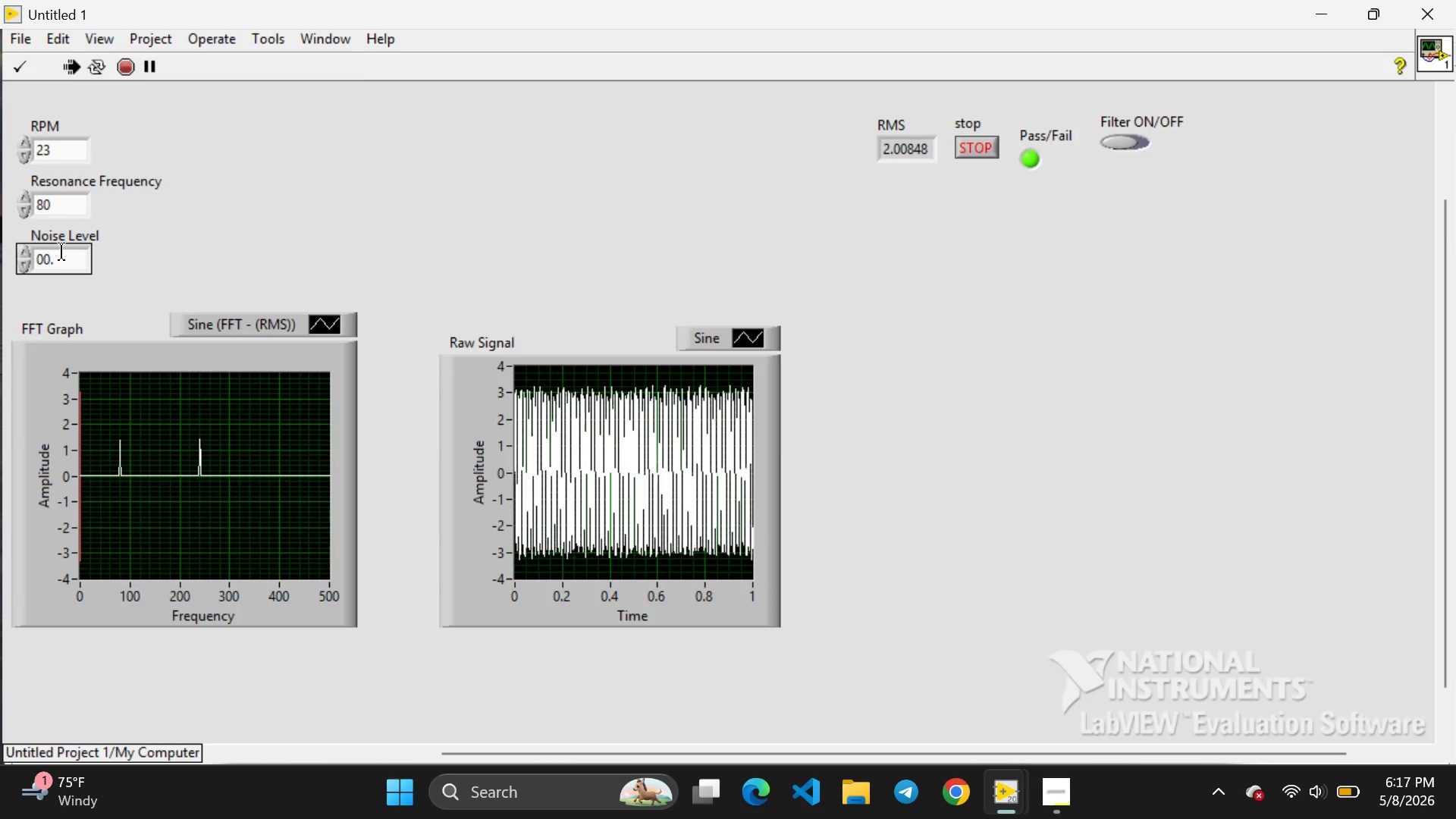 
key(7)
 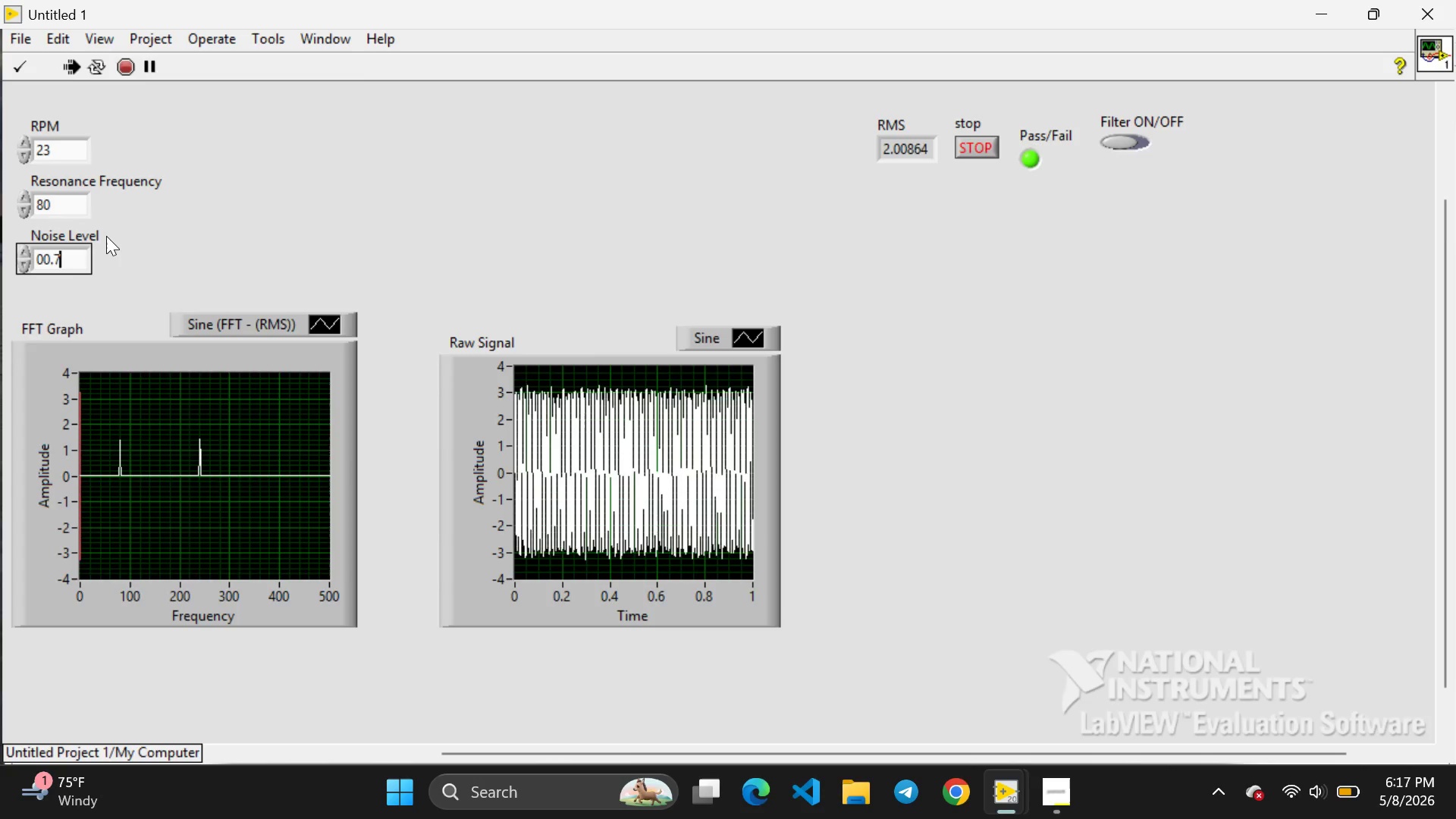 
key(Backspace)
 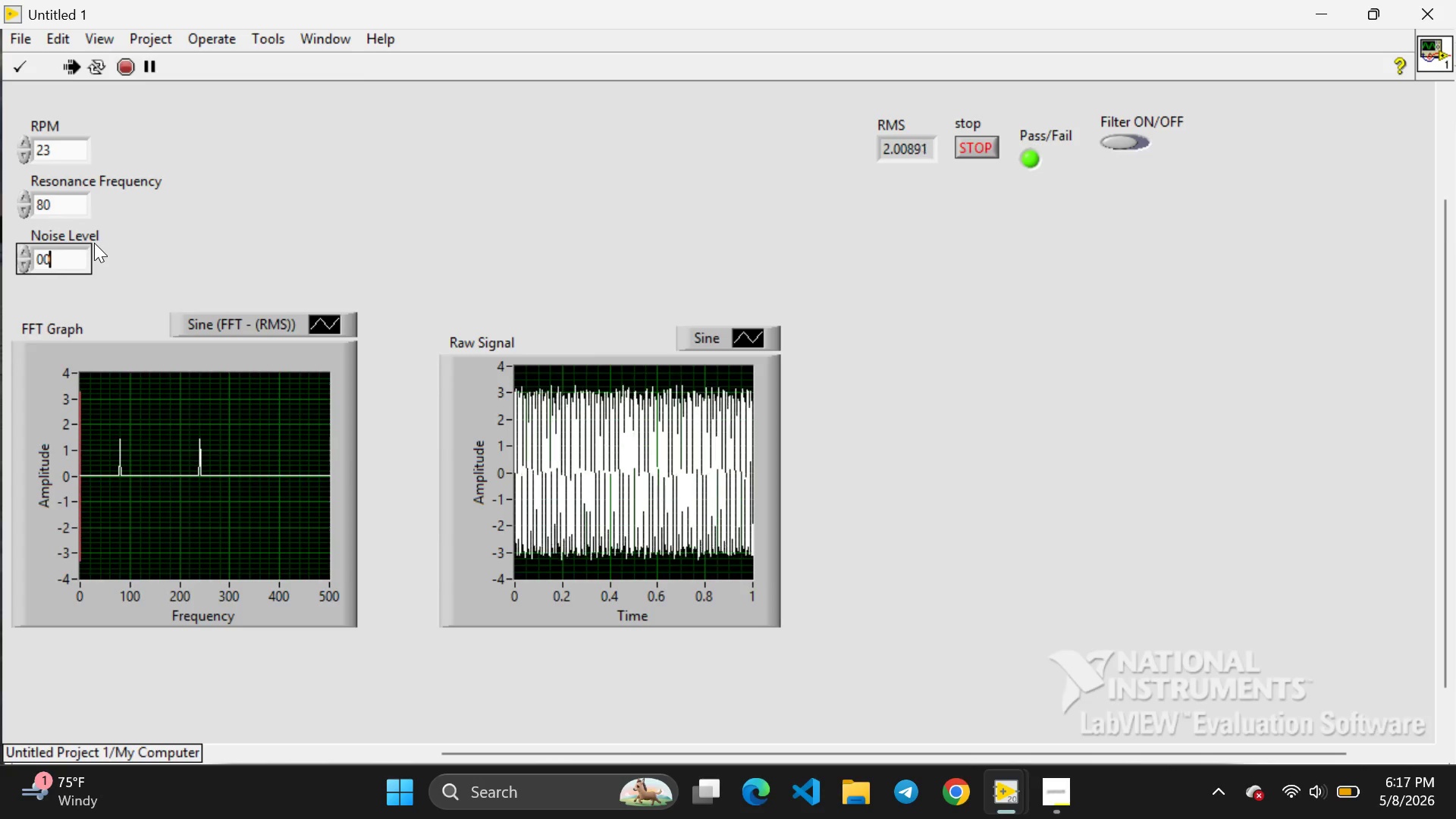 
key(Backspace)
 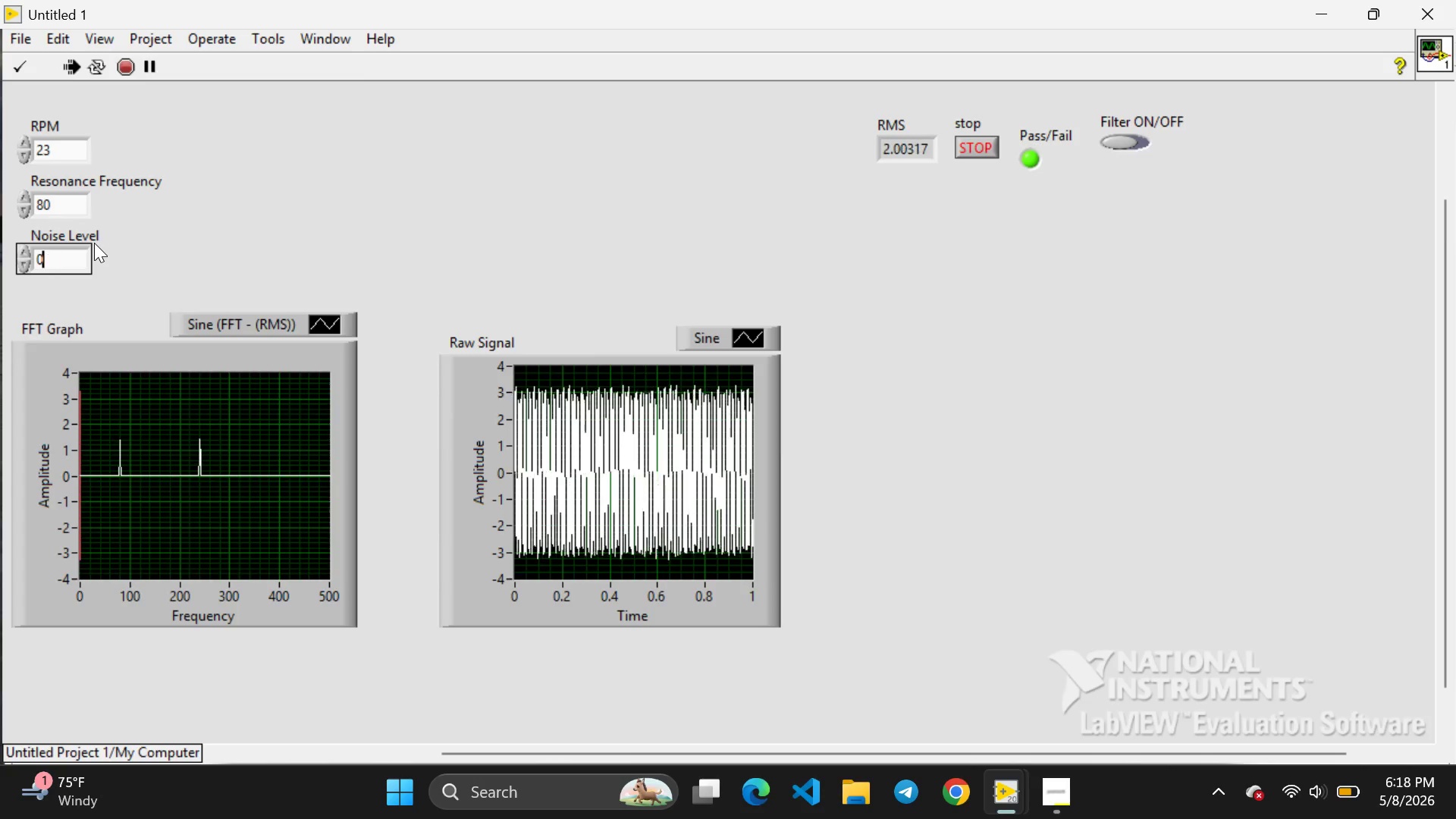 
key(Backspace)
 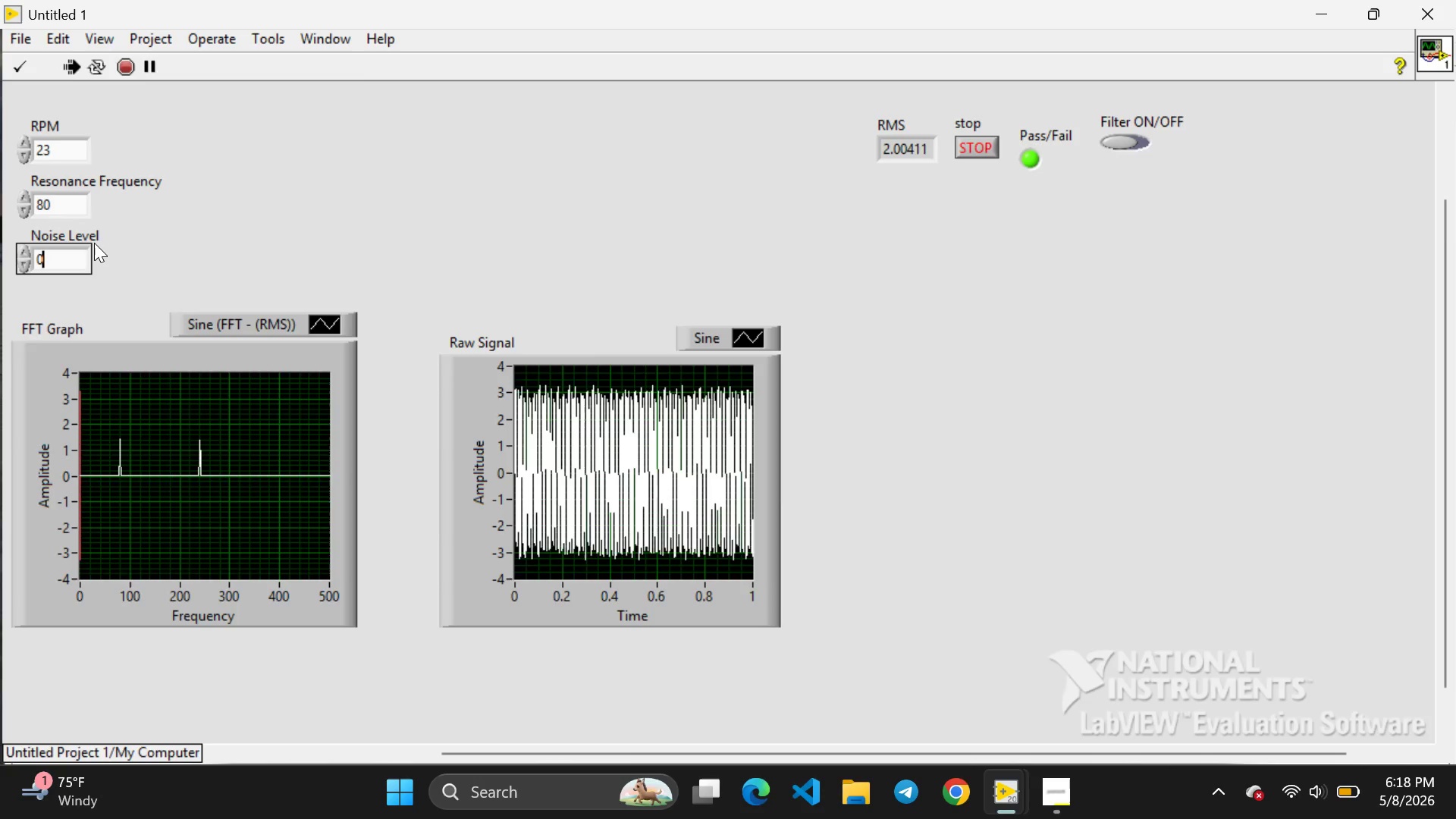 
key(Period)
 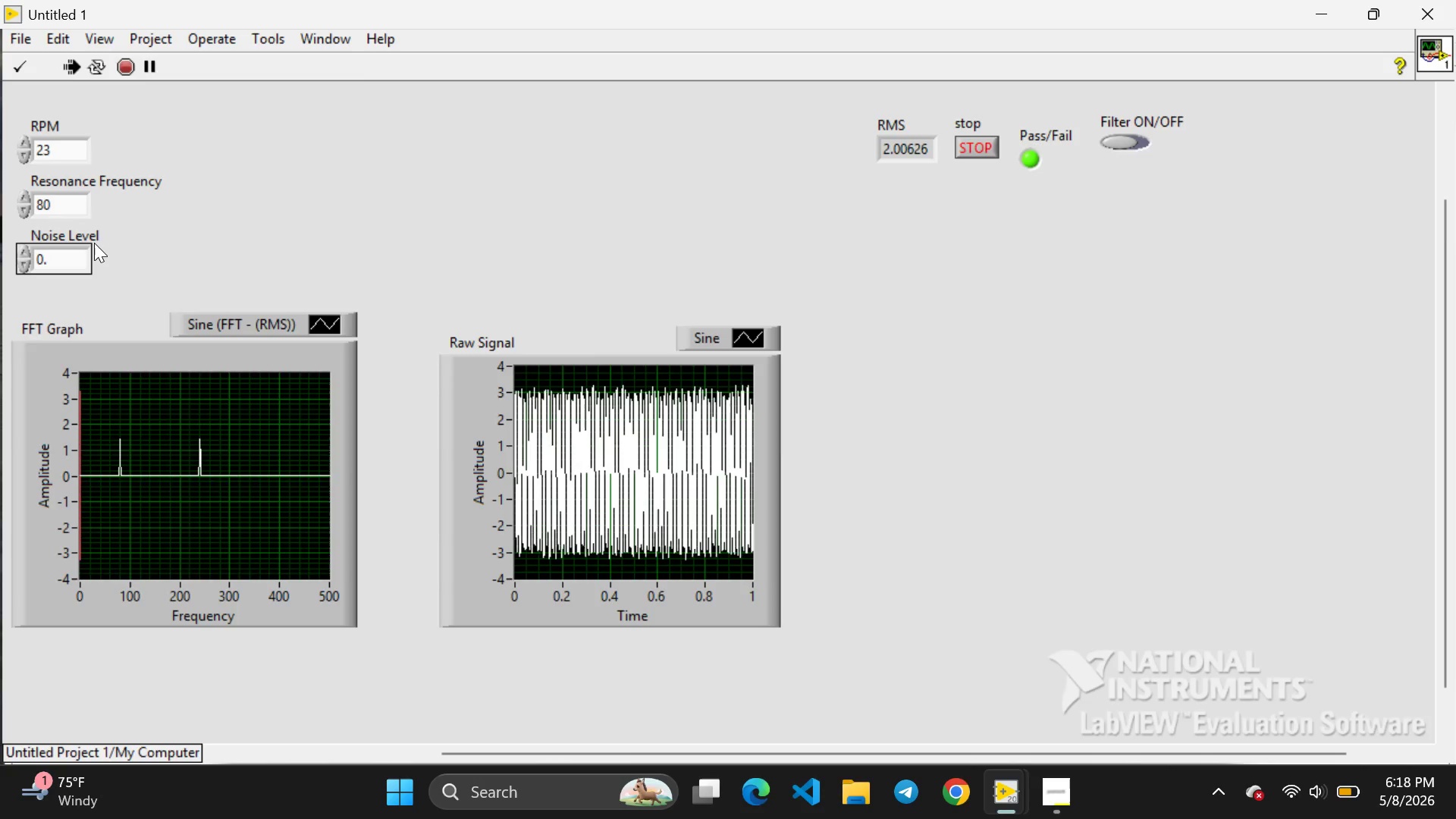 
key(9)
 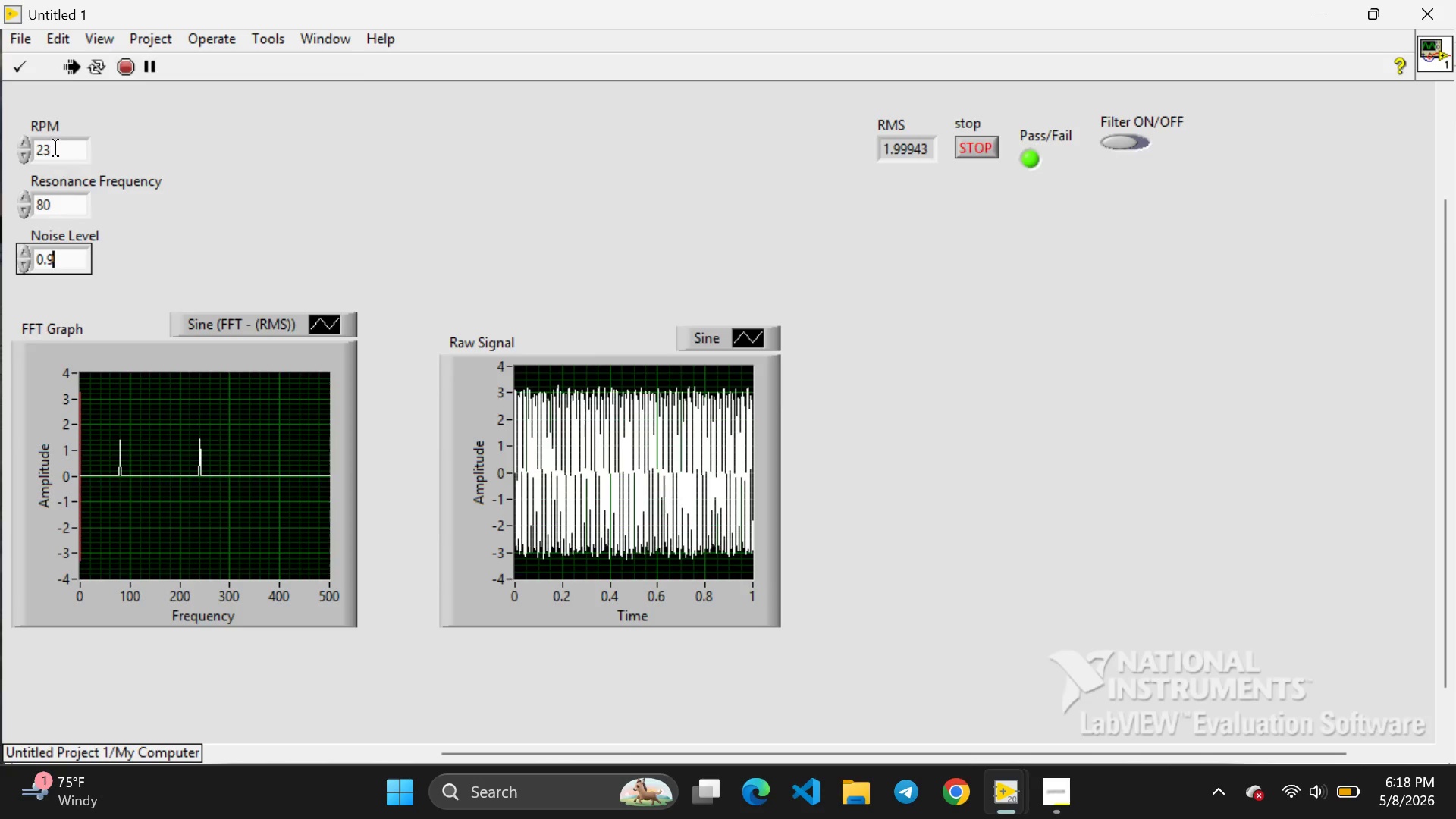 
left_click([56, 142])
 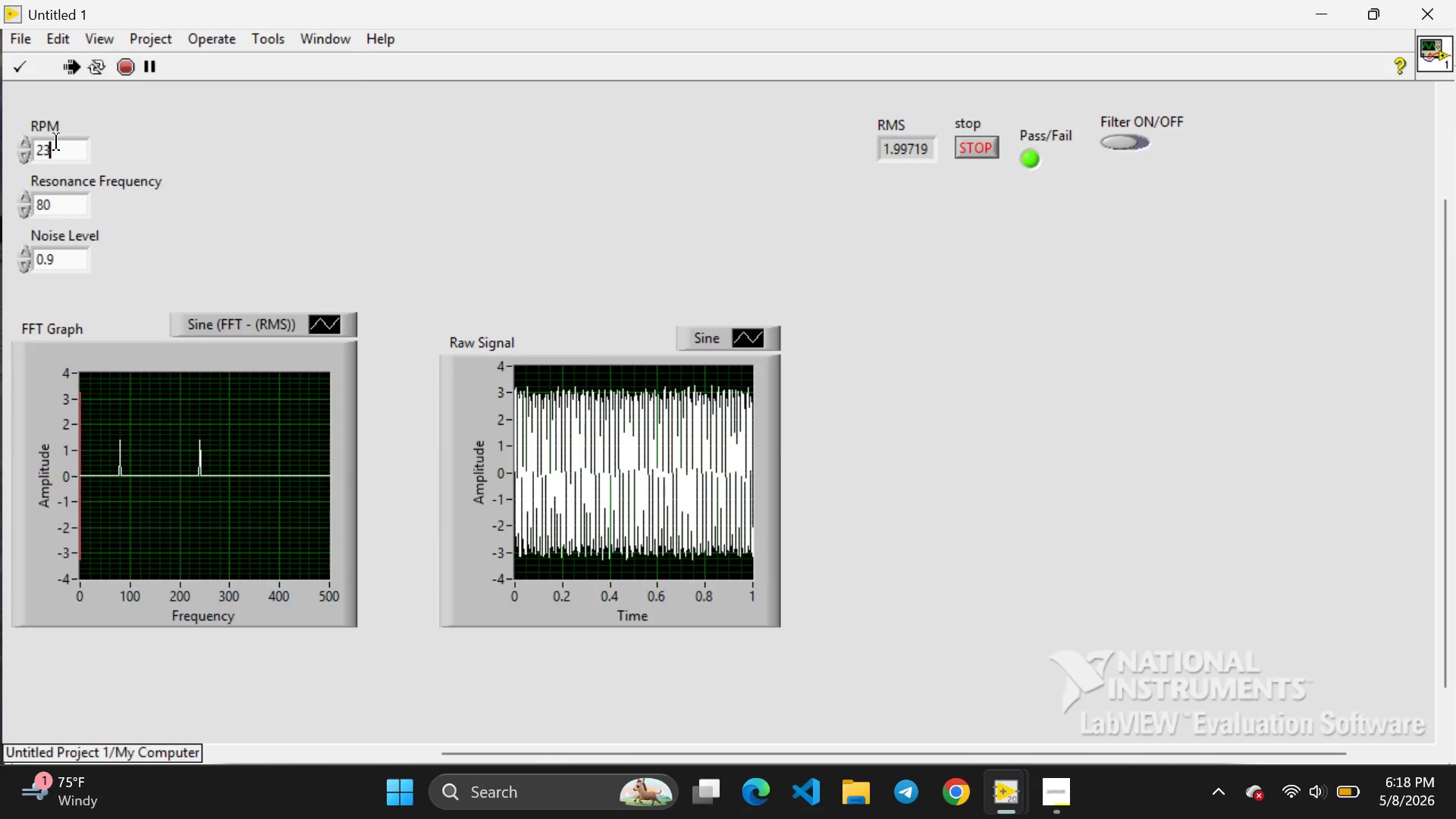 
key(Backspace)
key(Backspace)
type(100)
 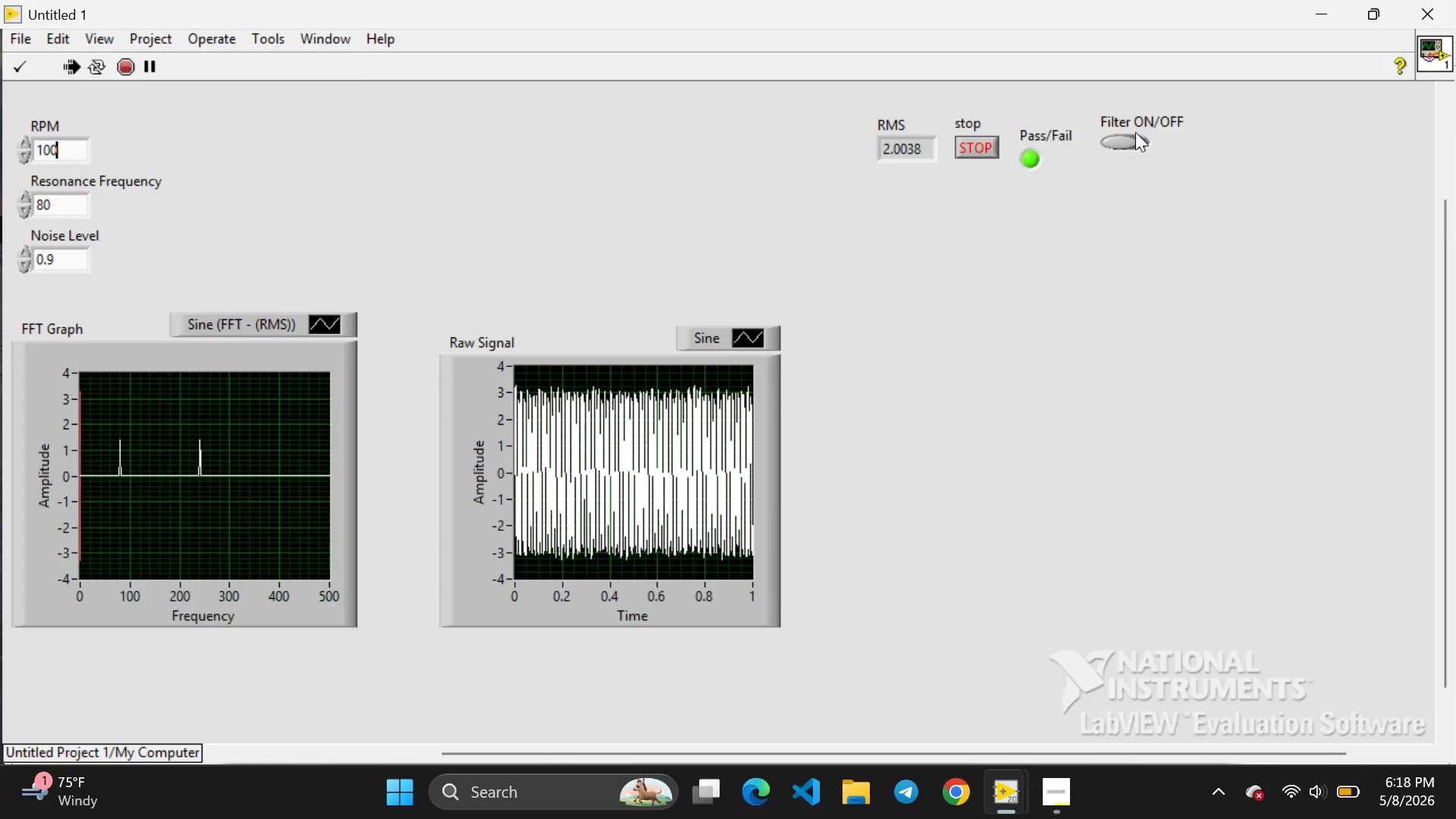 
left_click([1144, 142])
 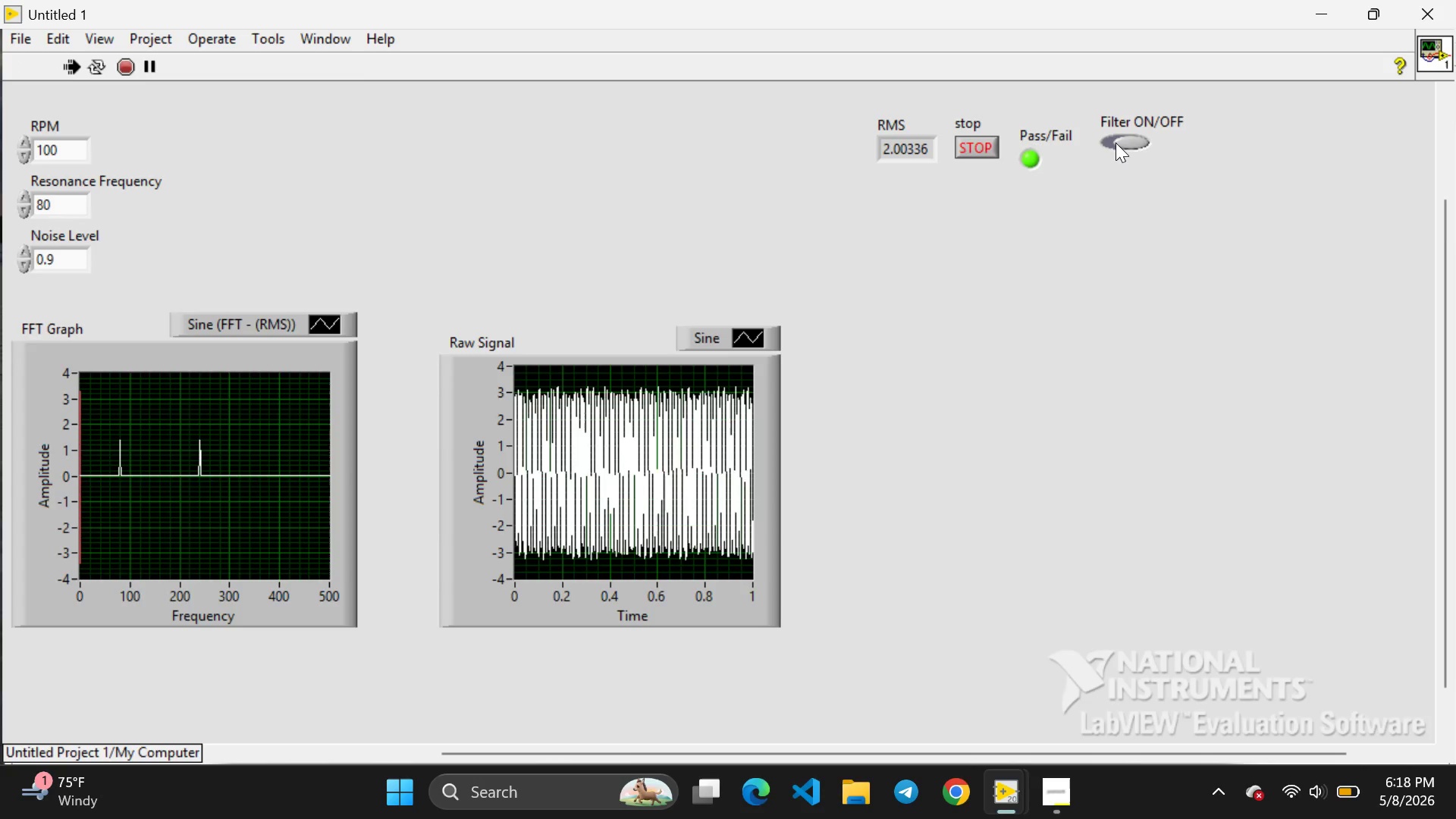 
left_click([1110, 141])
 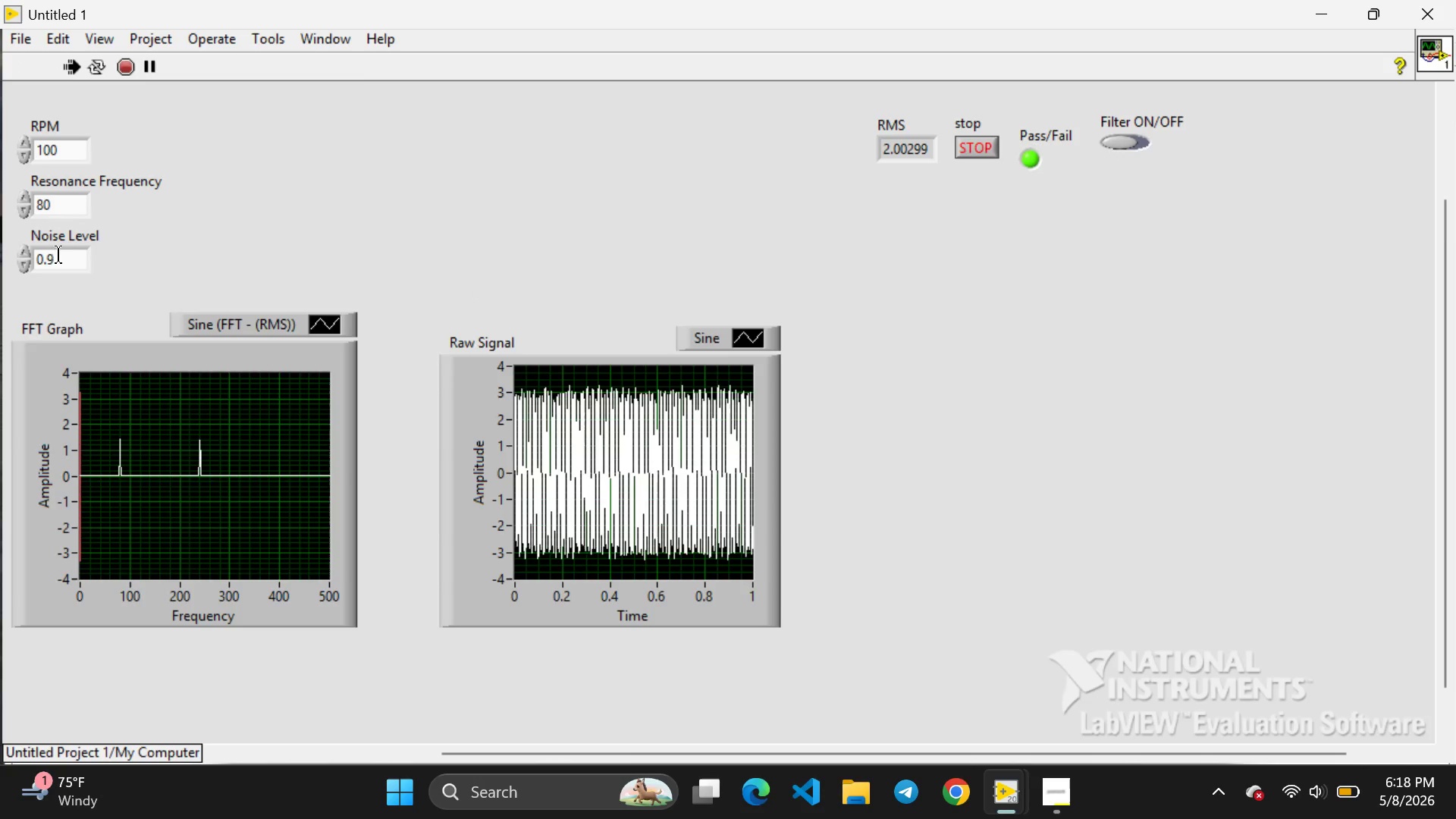 
left_click([59, 258])
 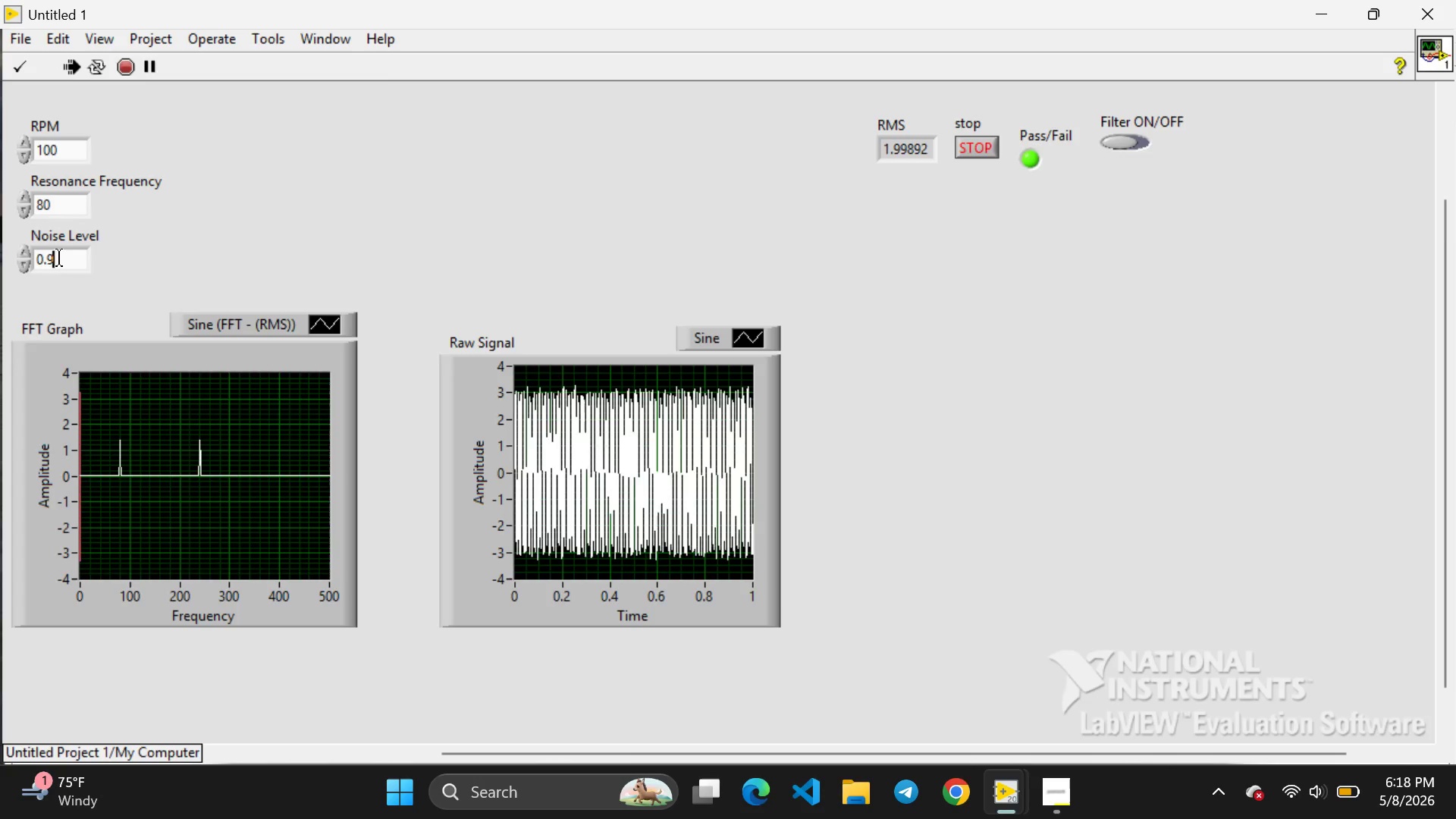 
key(Backspace)
 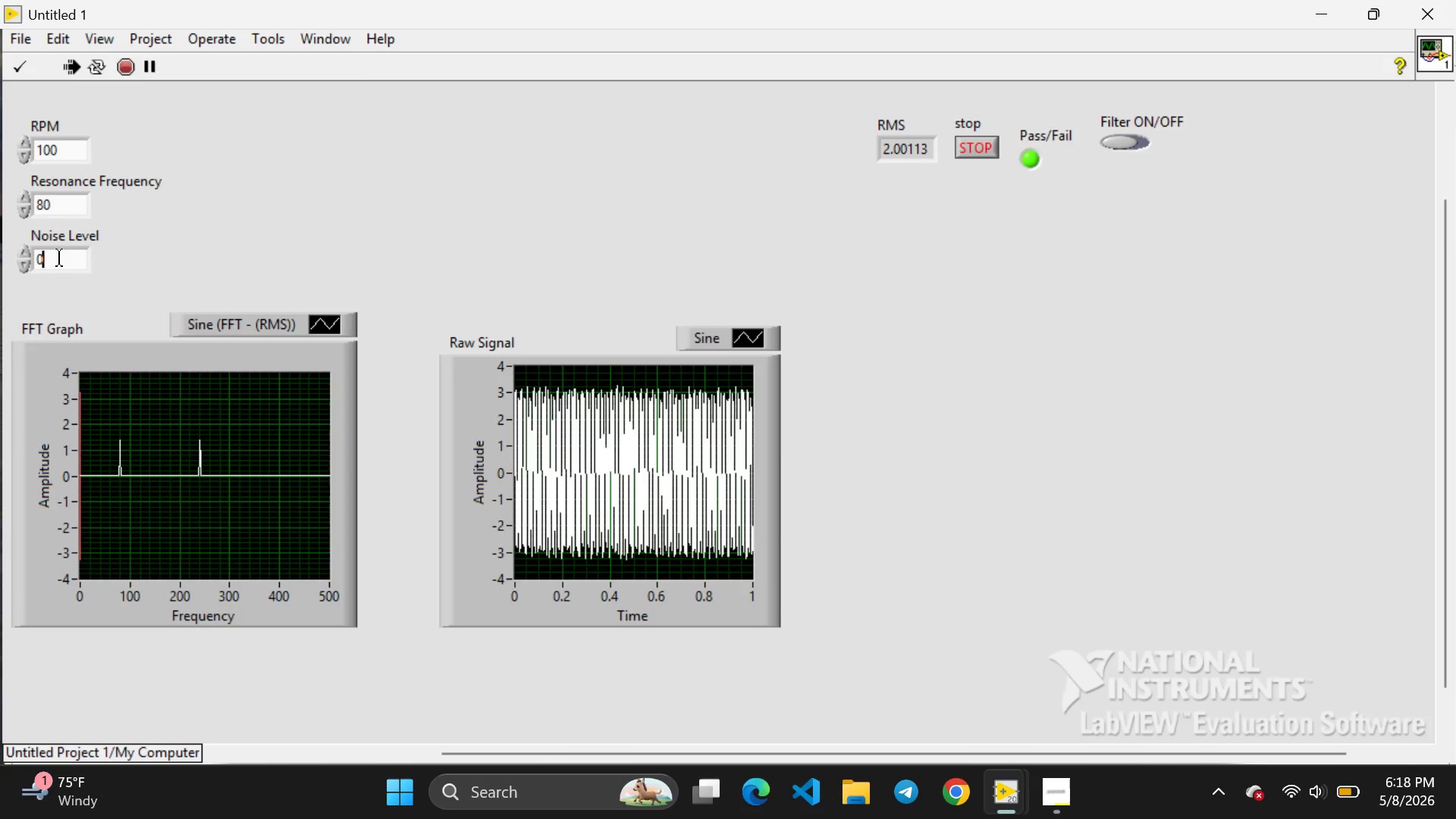 
key(Backspace)
 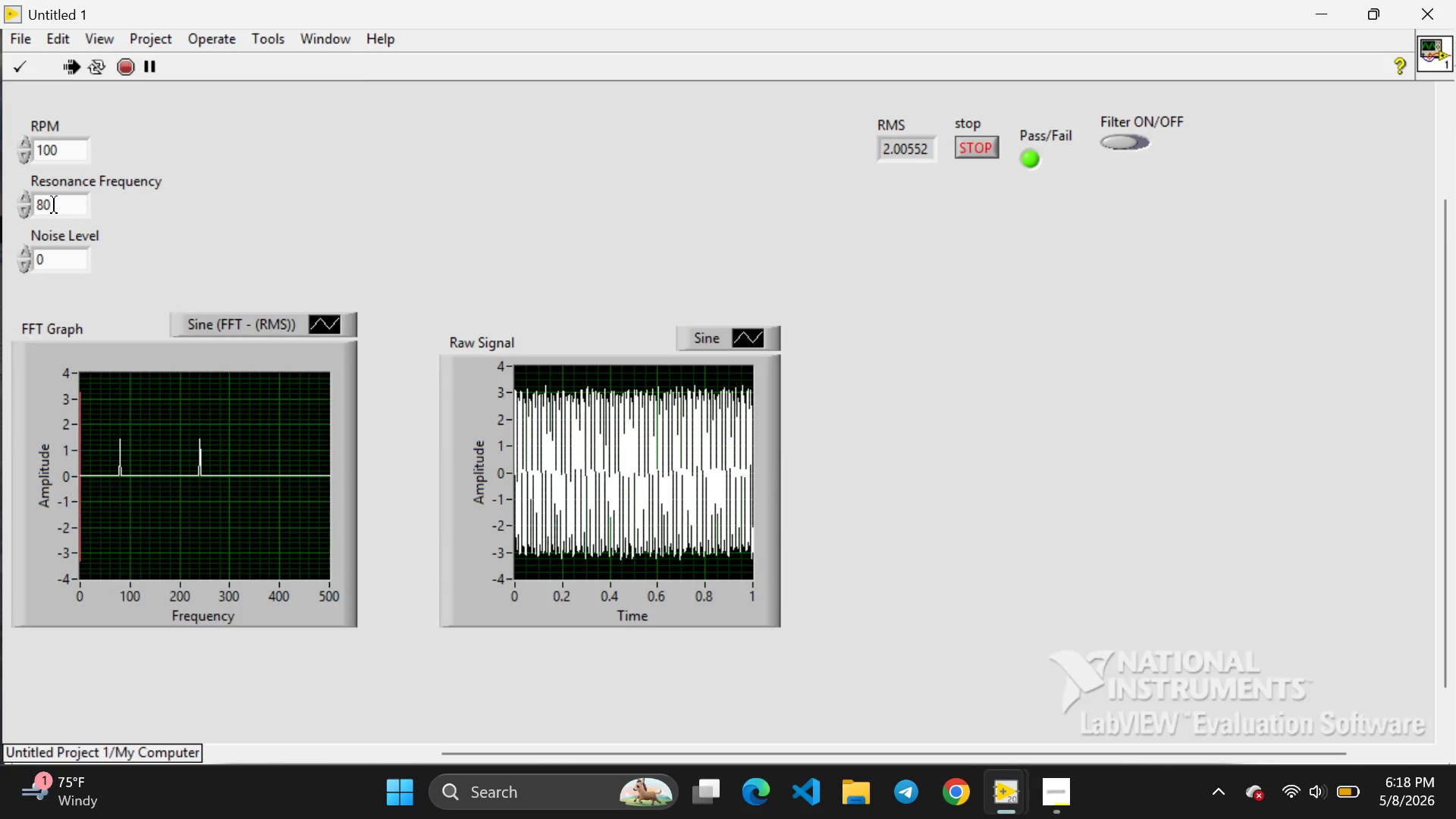 
left_click([54, 205])
 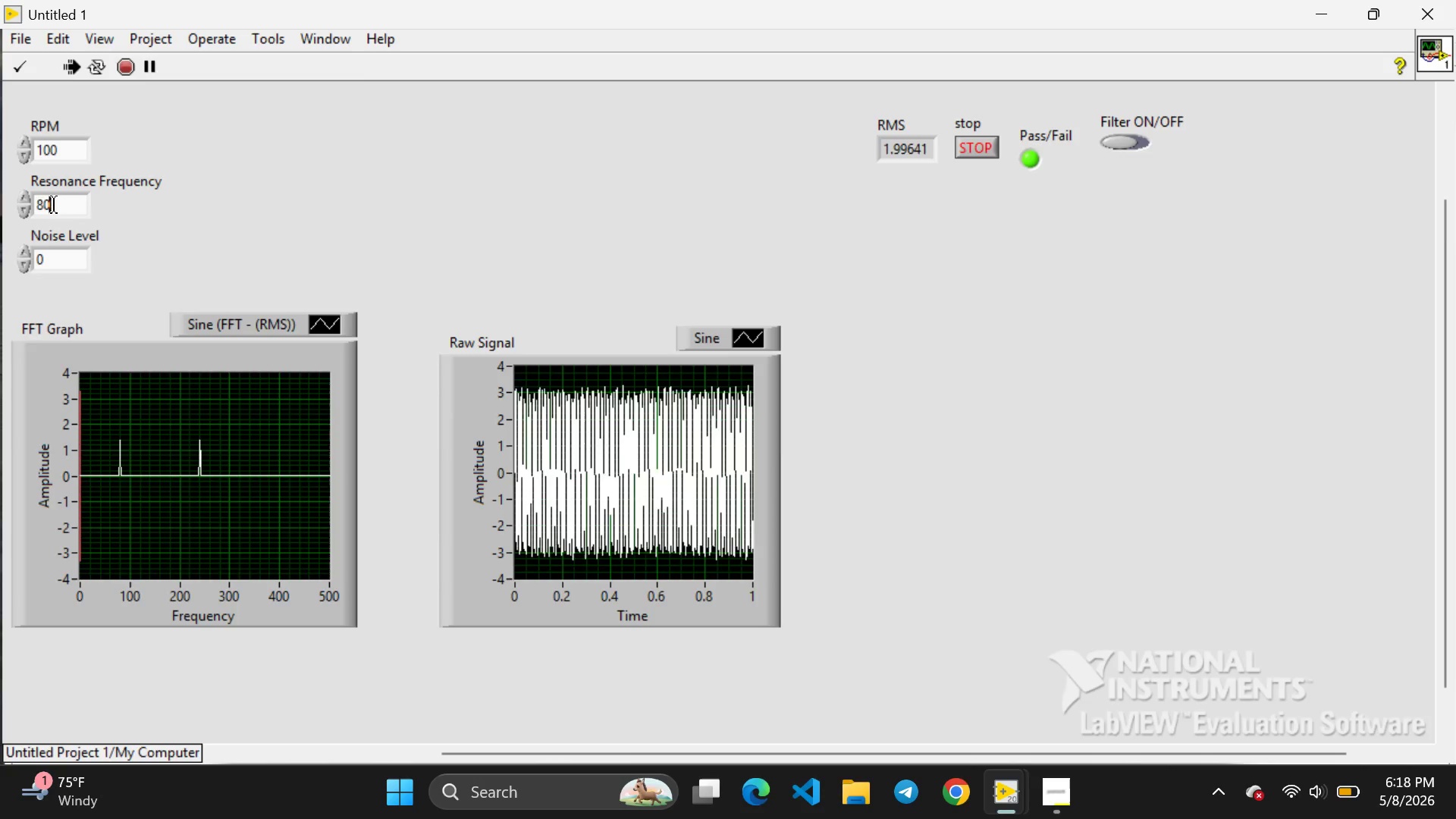 
key(Backspace)
 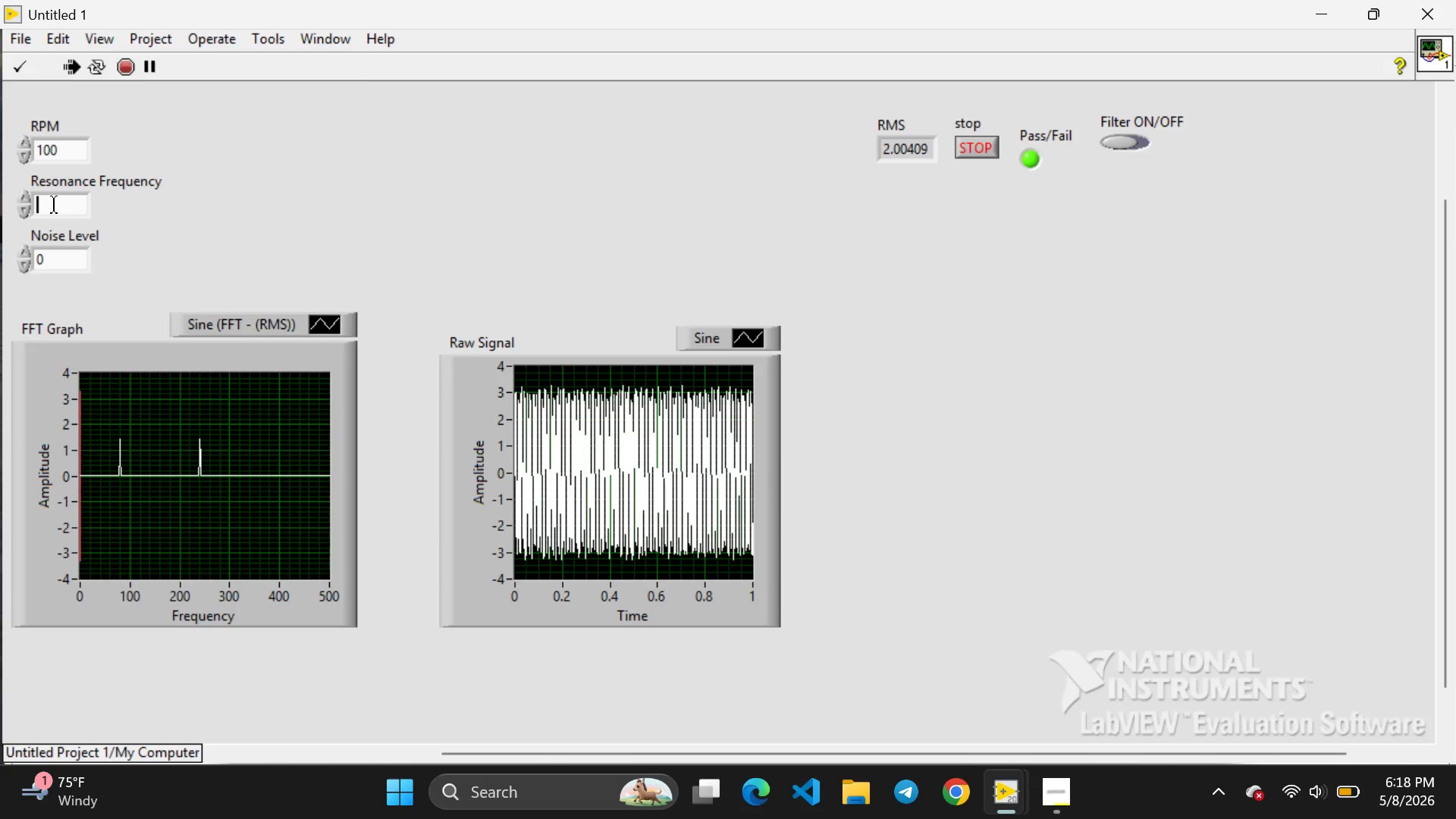 
key(Backspace)
 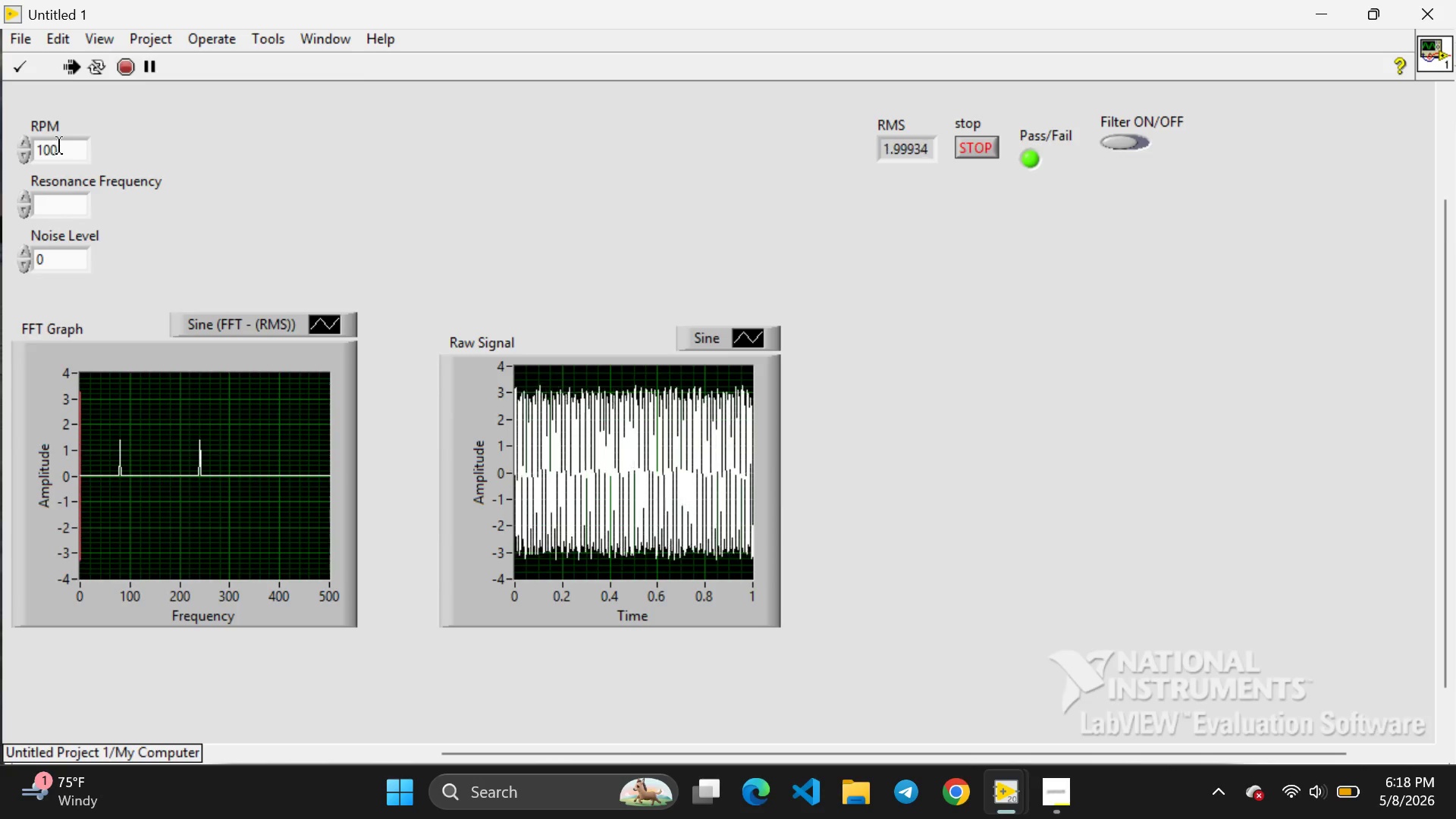 
left_click([59, 146])
 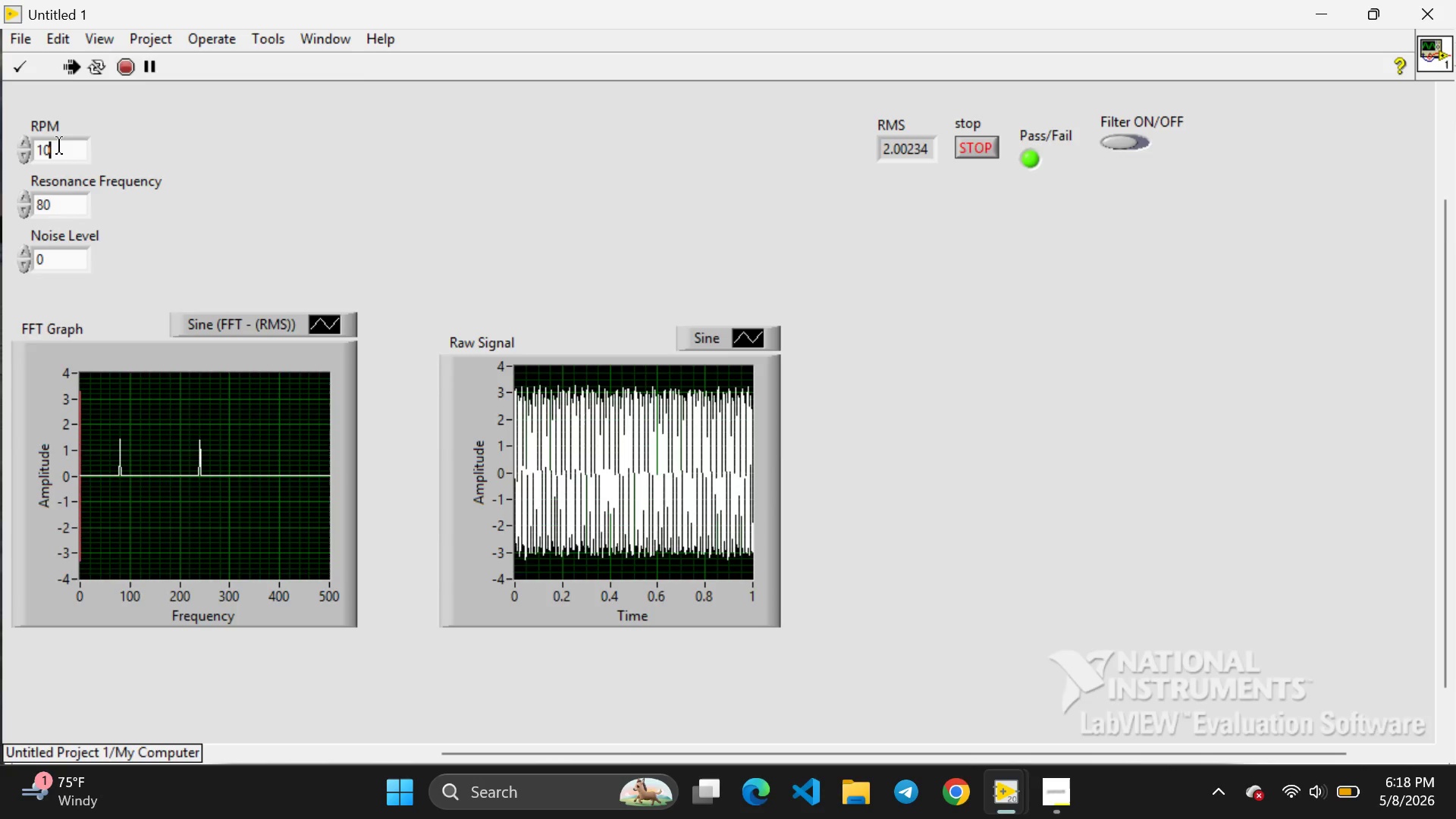 
key(Backspace)
 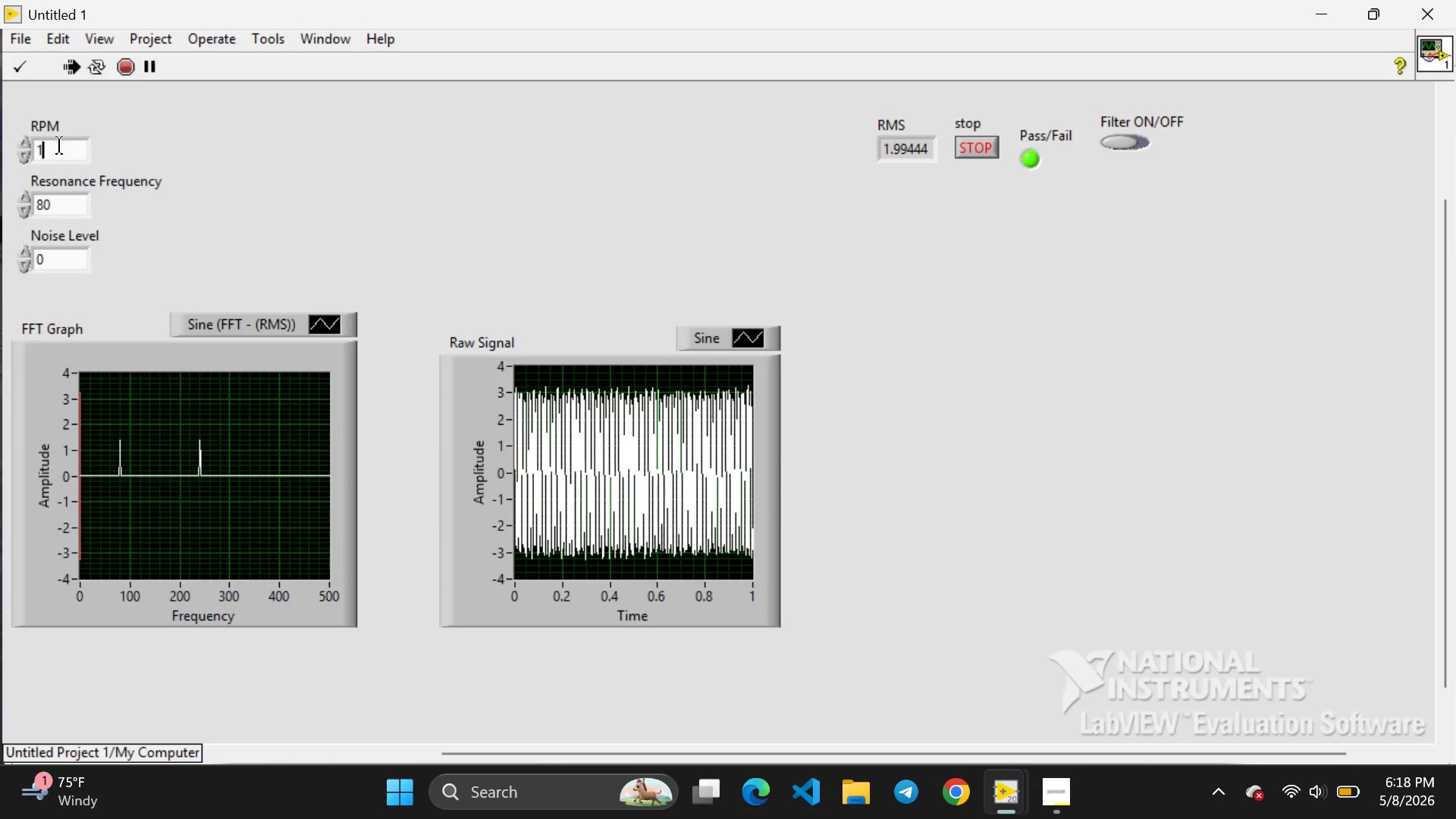 
key(Backspace)
 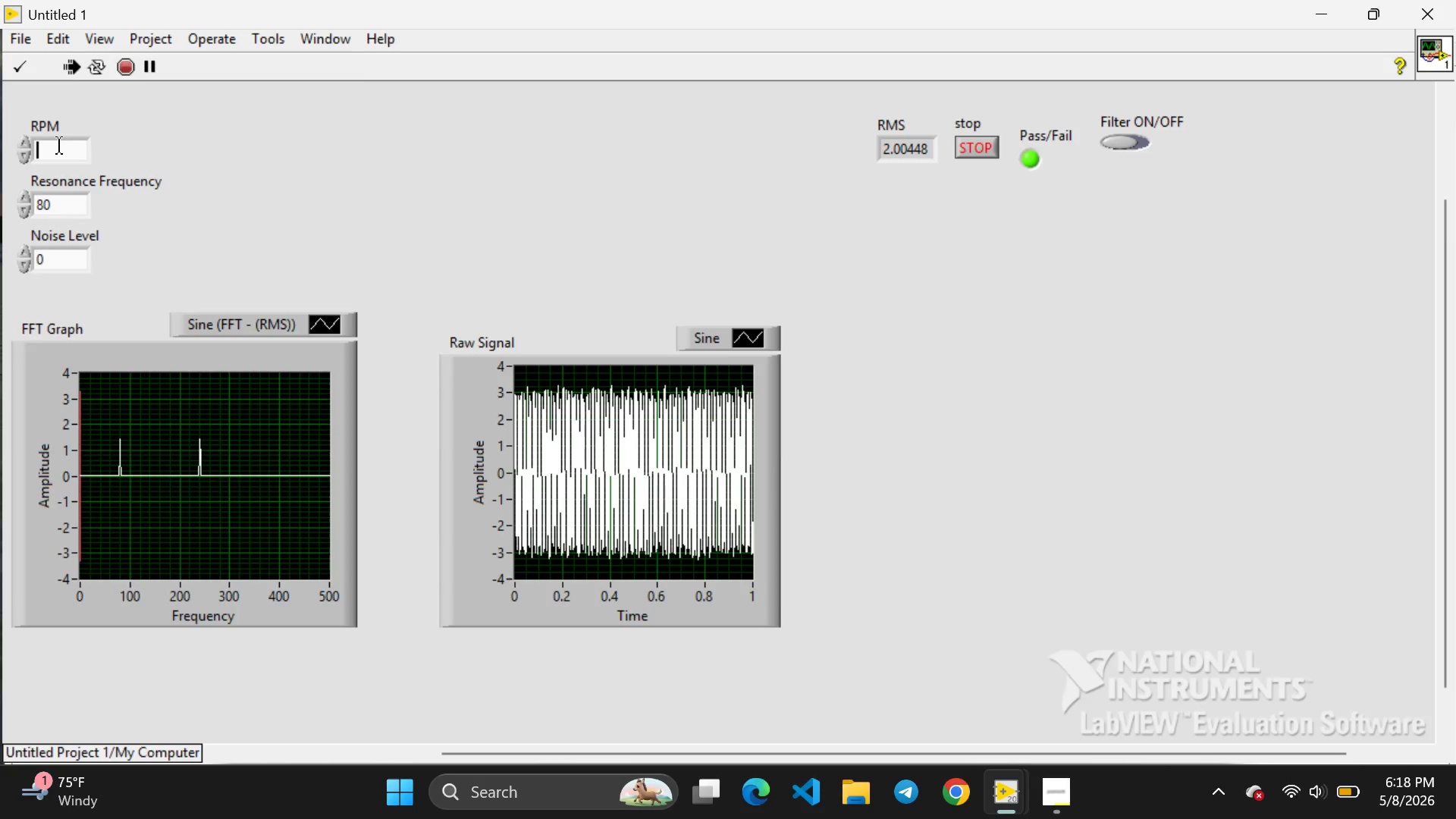 
key(Backspace)
 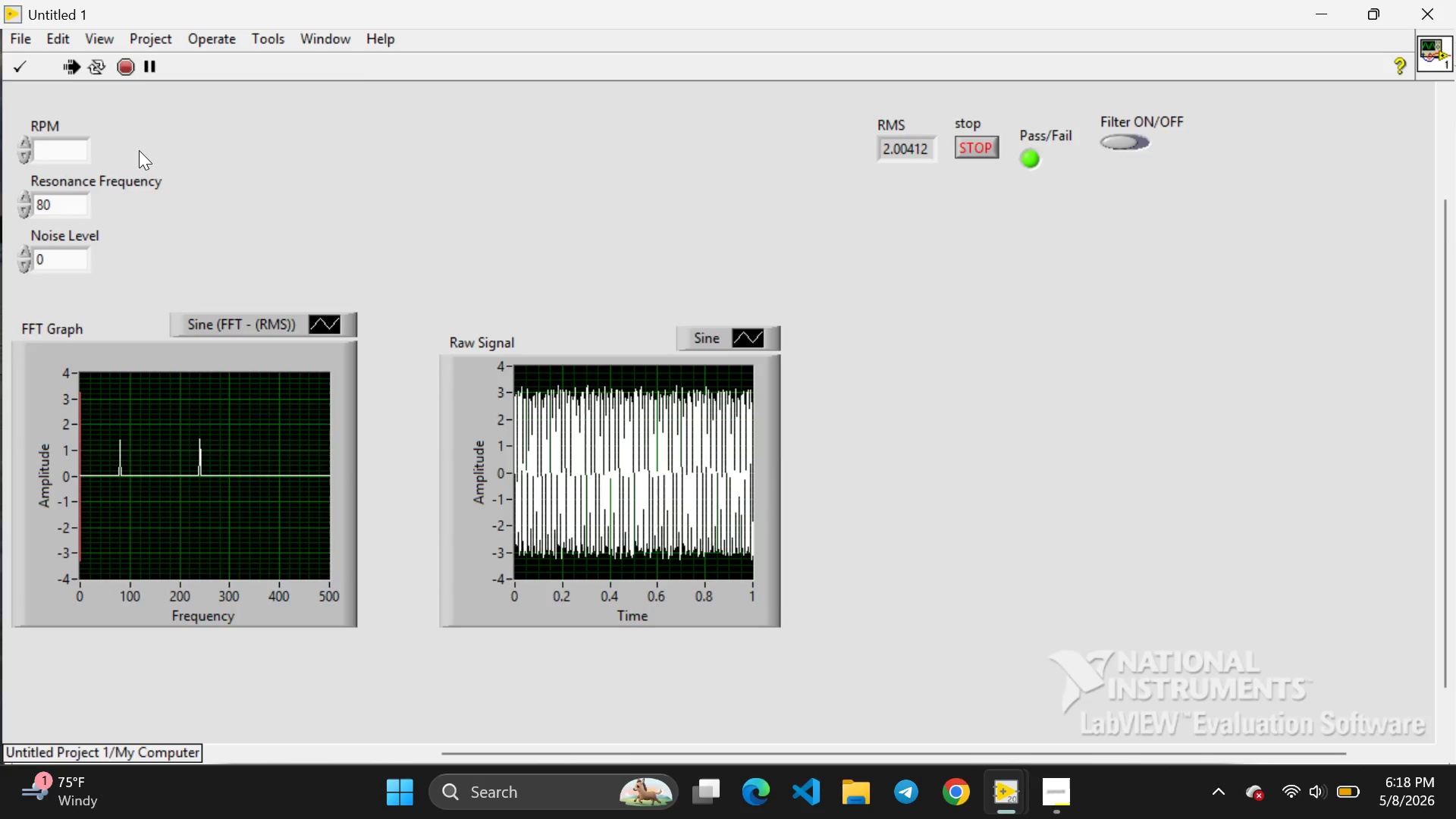 
left_click([139, 150])
 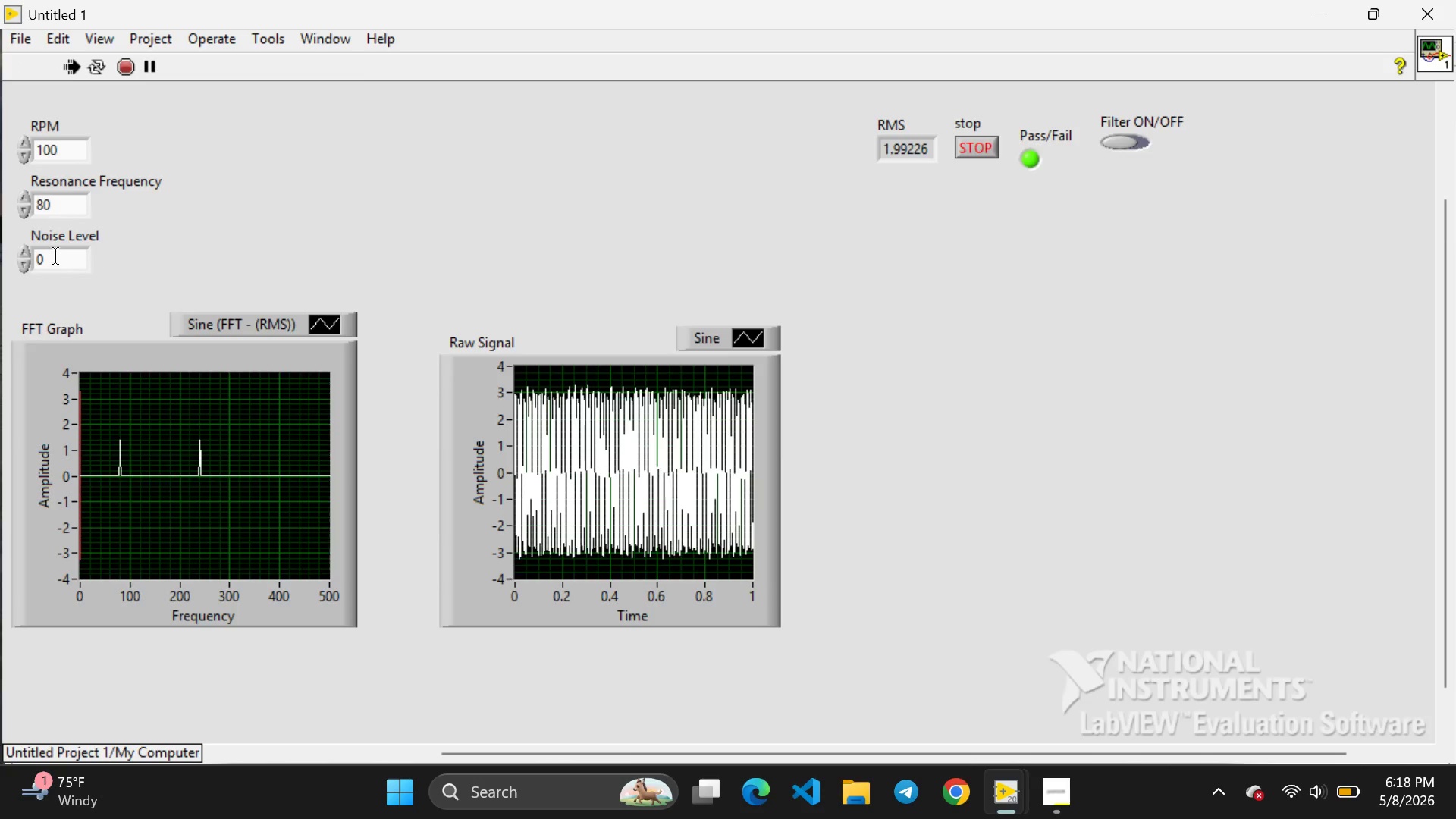 
left_click([55, 256])
 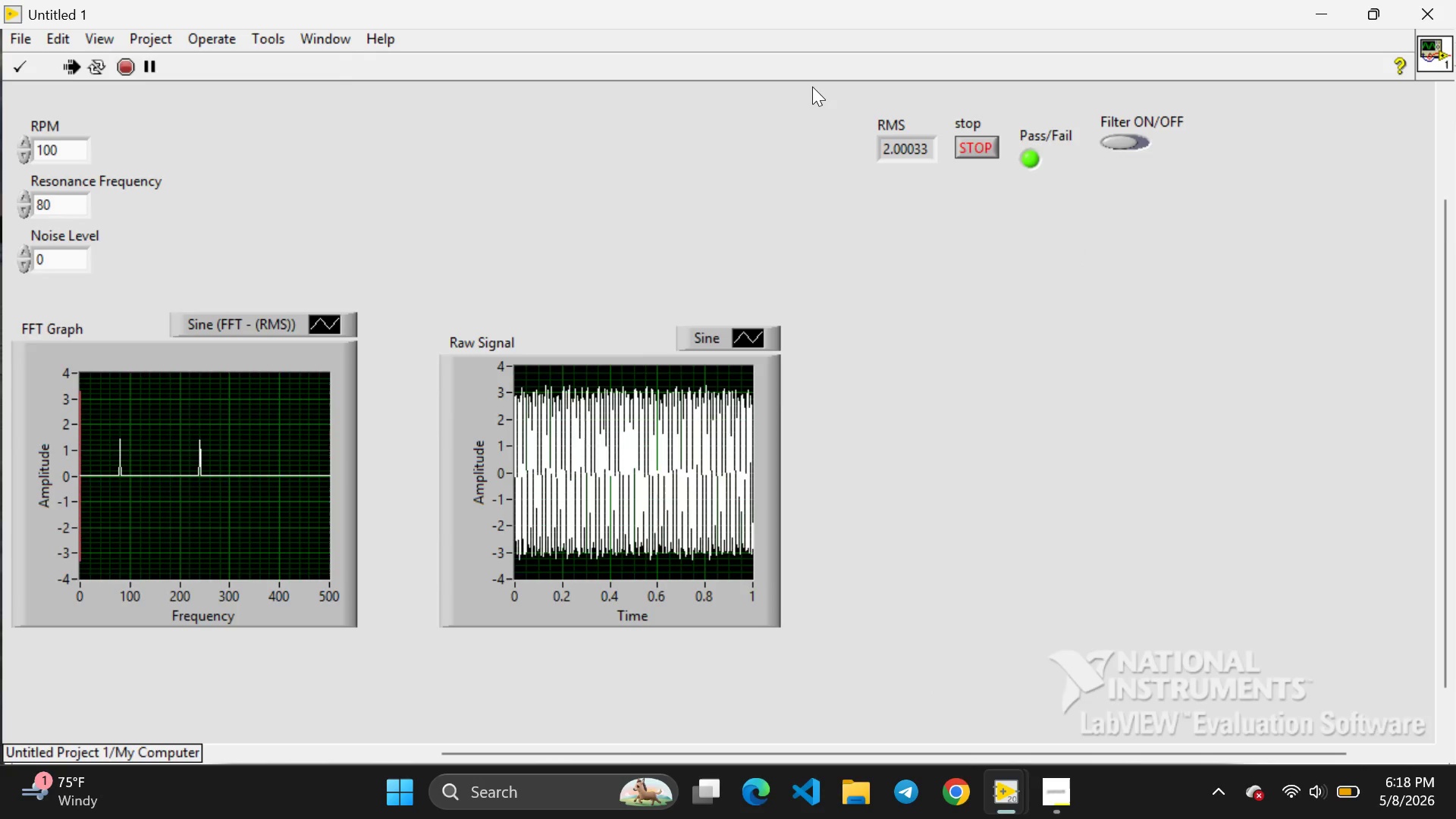 
wait(5.69)
 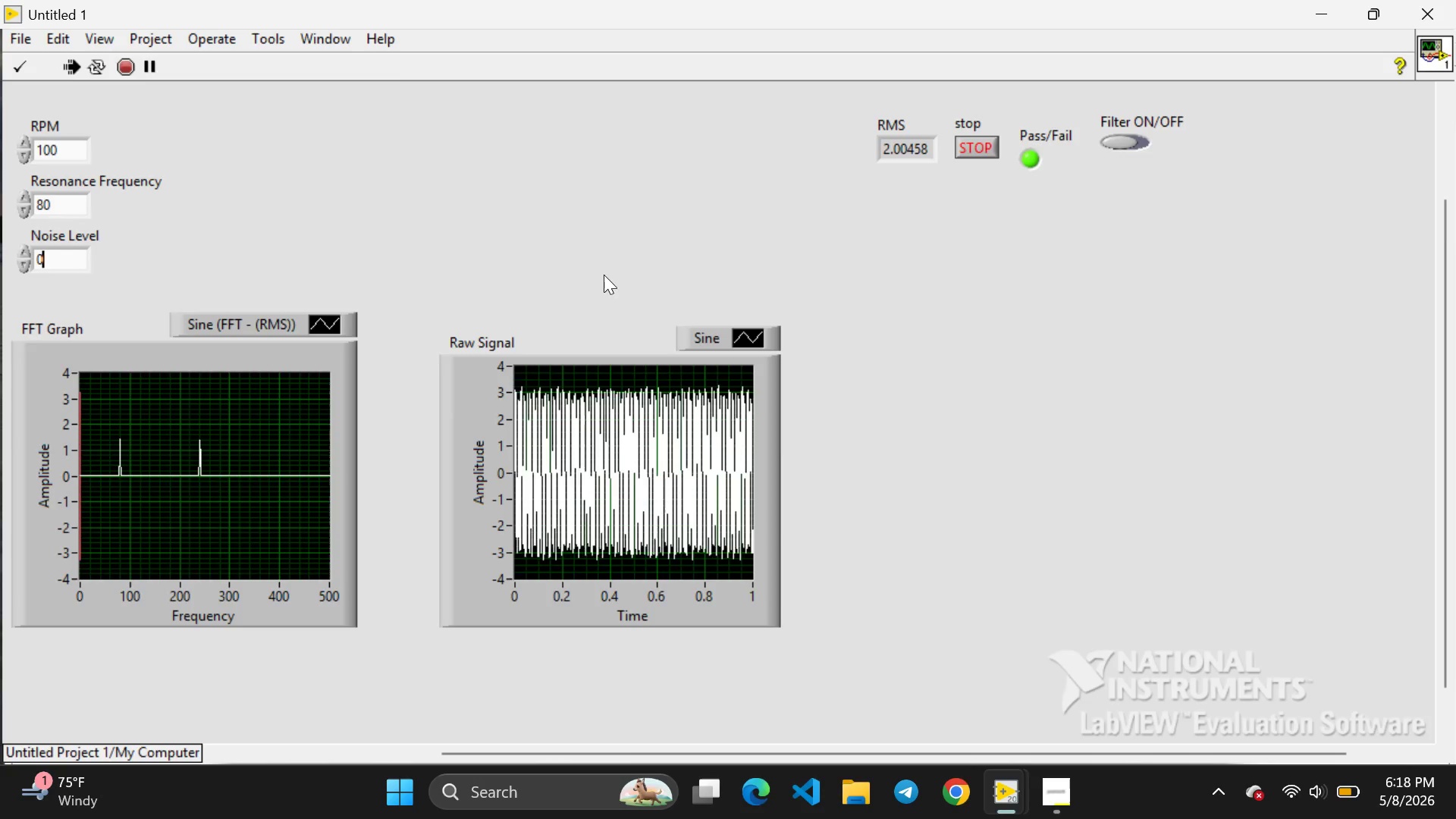 
left_click([980, 147])
 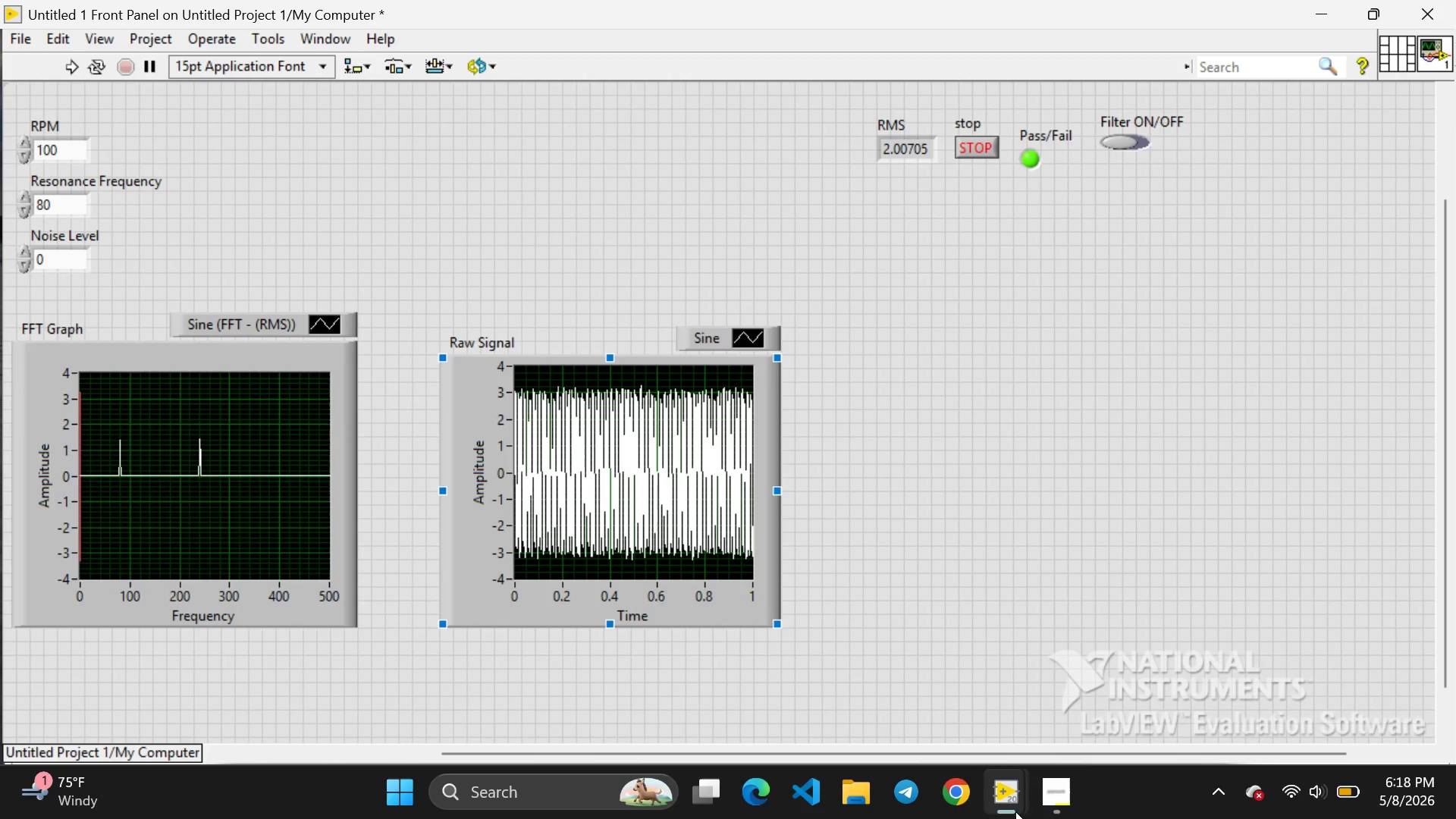 
mouse_move([1021, 777])
 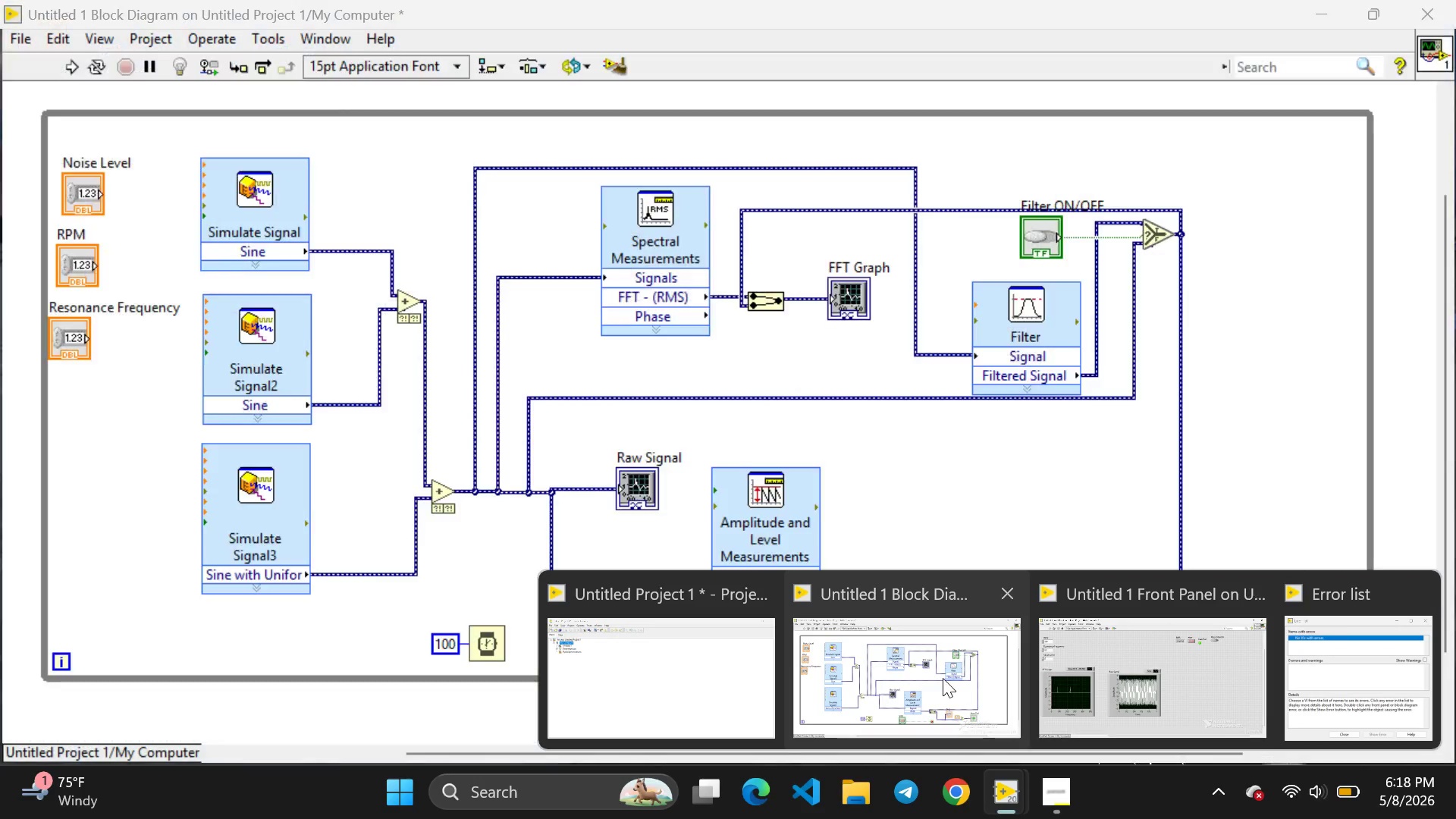 
left_click([943, 678])
 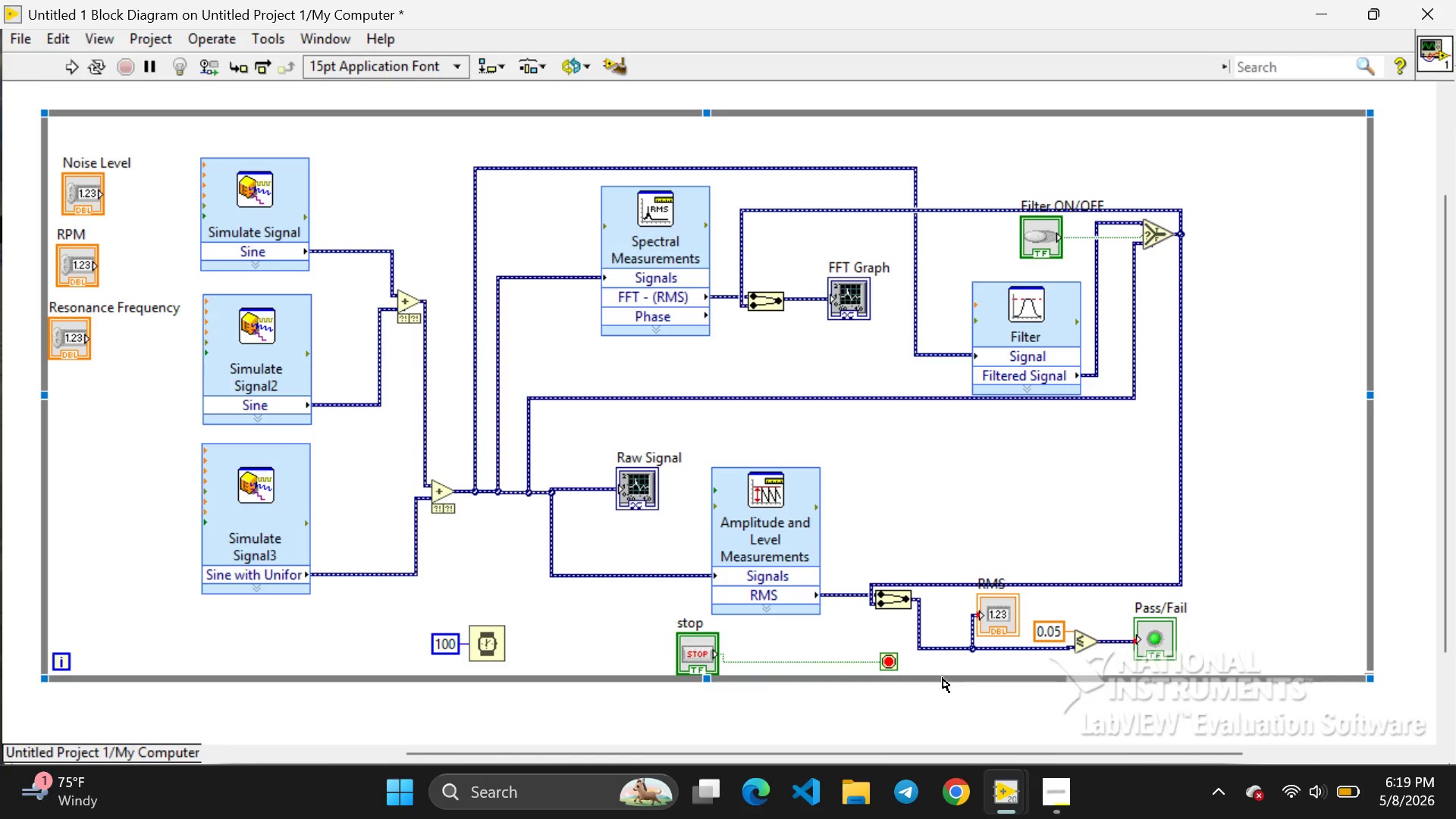 
wait(28.11)
 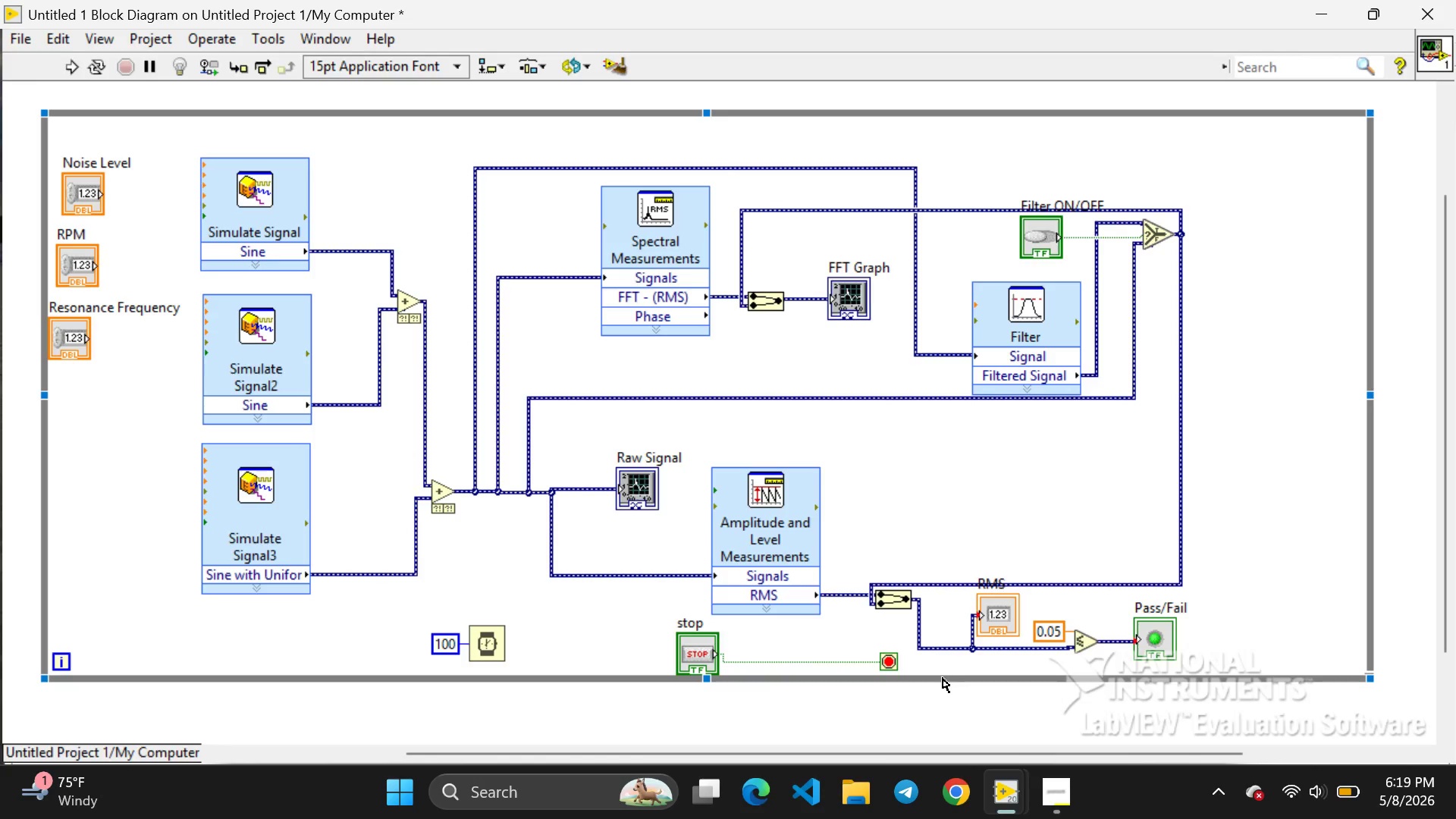 
left_click([1077, 696])